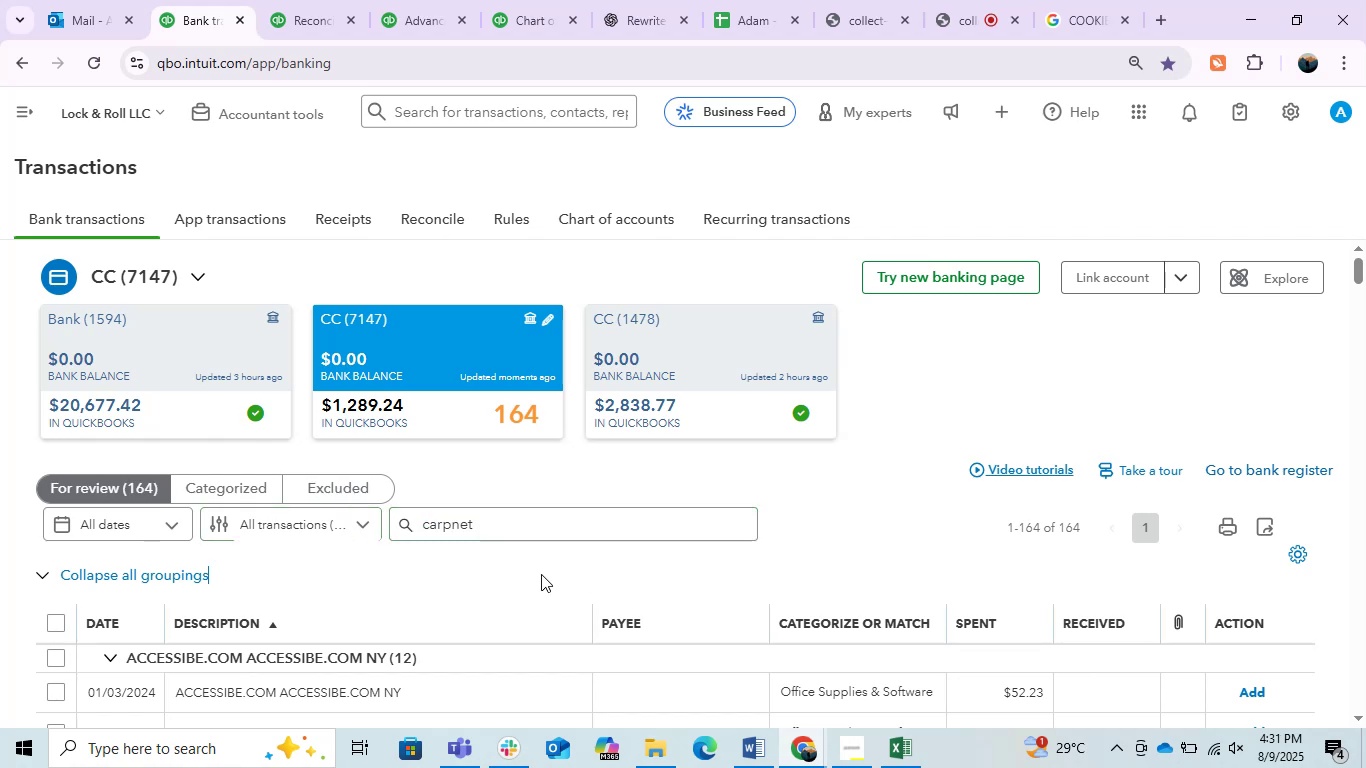 
scroll: coordinate [541, 573], scroll_direction: down, amount: 1.0
 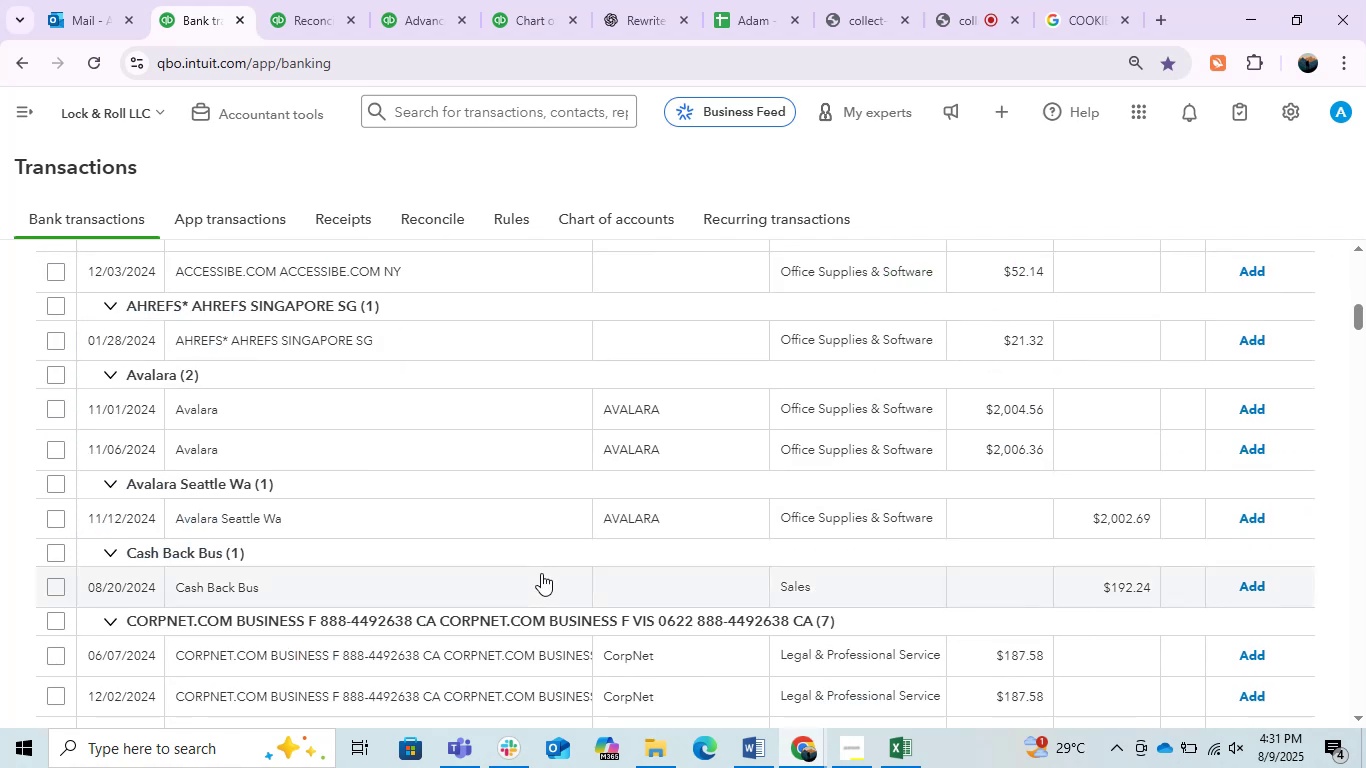 
scroll: coordinate [541, 573], scroll_direction: up, amount: 1.0
 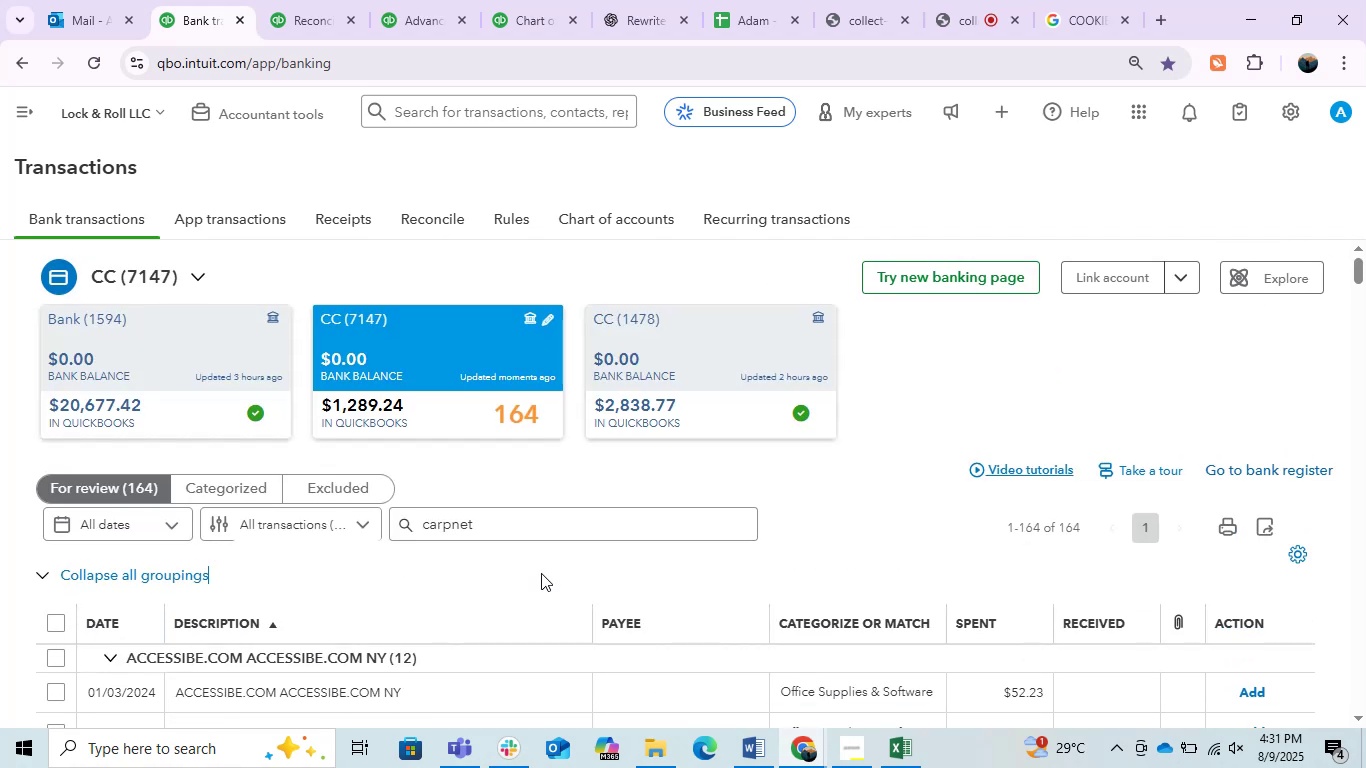 
scroll: coordinate [541, 573], scroll_direction: down, amount: 1.0
 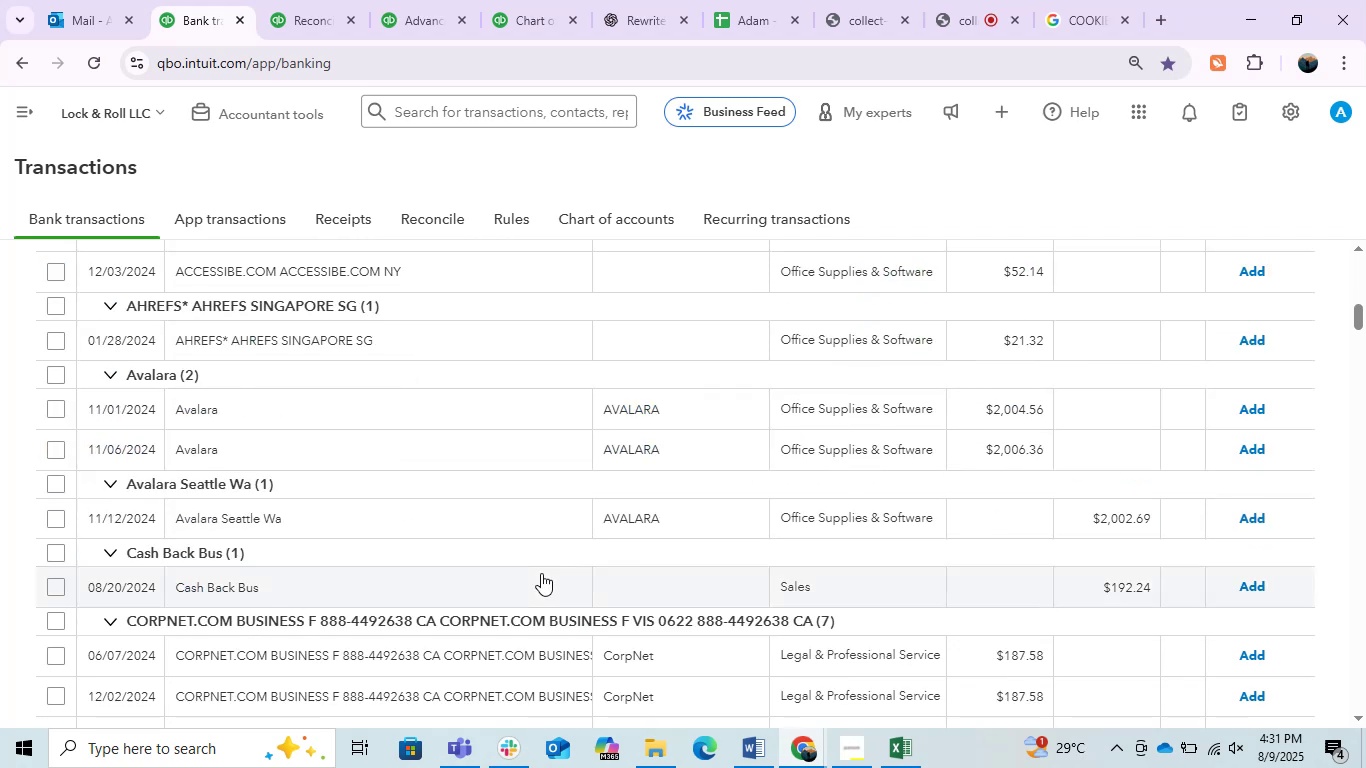 
scroll: coordinate [541, 573], scroll_direction: up, amount: 1.0
 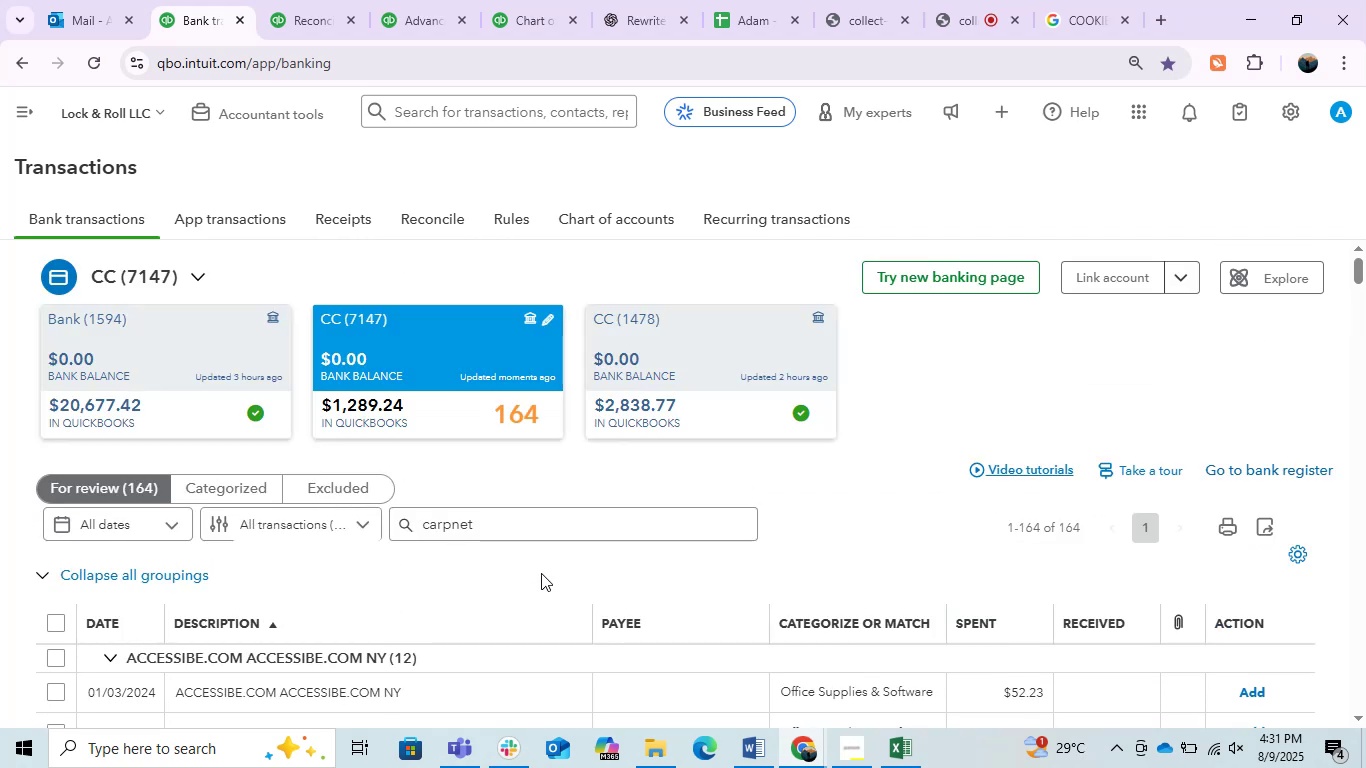 
scroll: coordinate [541, 573], scroll_direction: down, amount: 1.0
 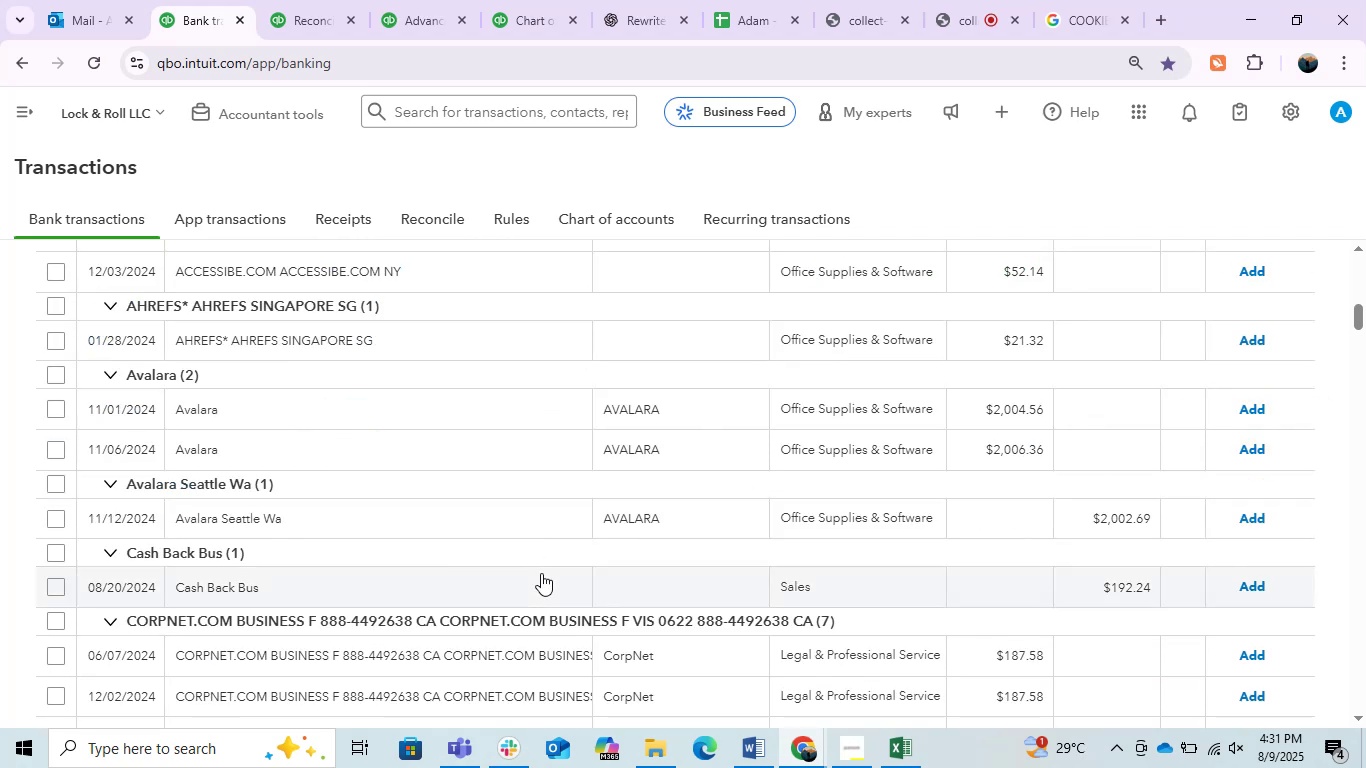 
scroll: coordinate [541, 573], scroll_direction: up, amount: 2.0
 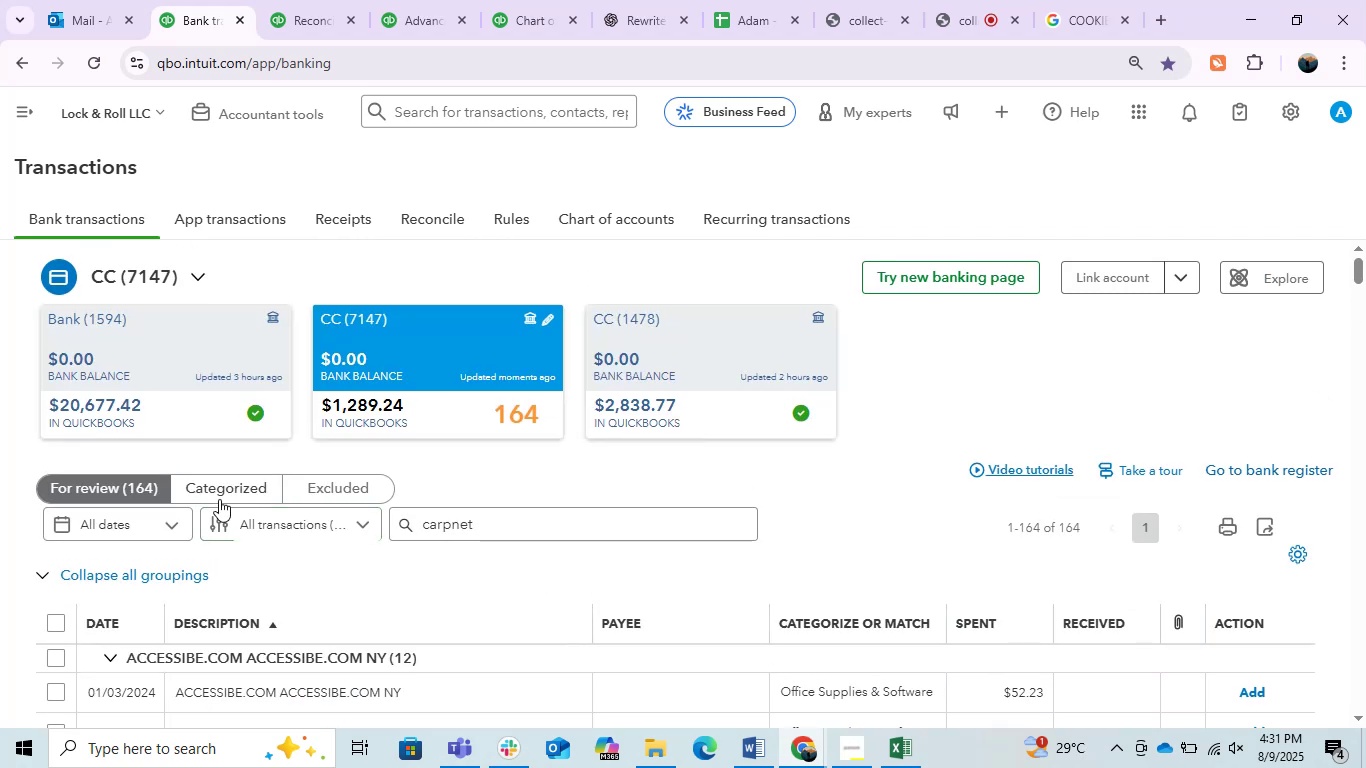 
left_click([187, 372])
 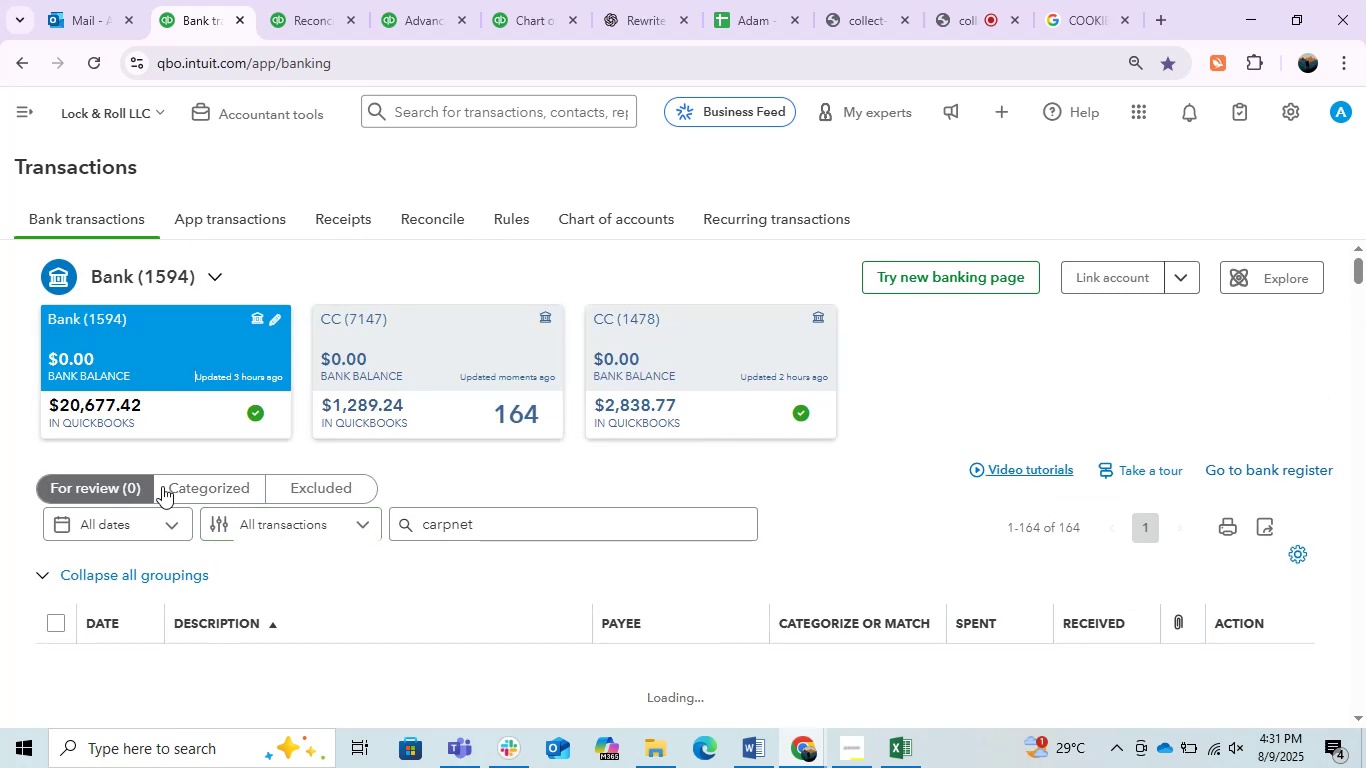 
left_click([190, 482])
 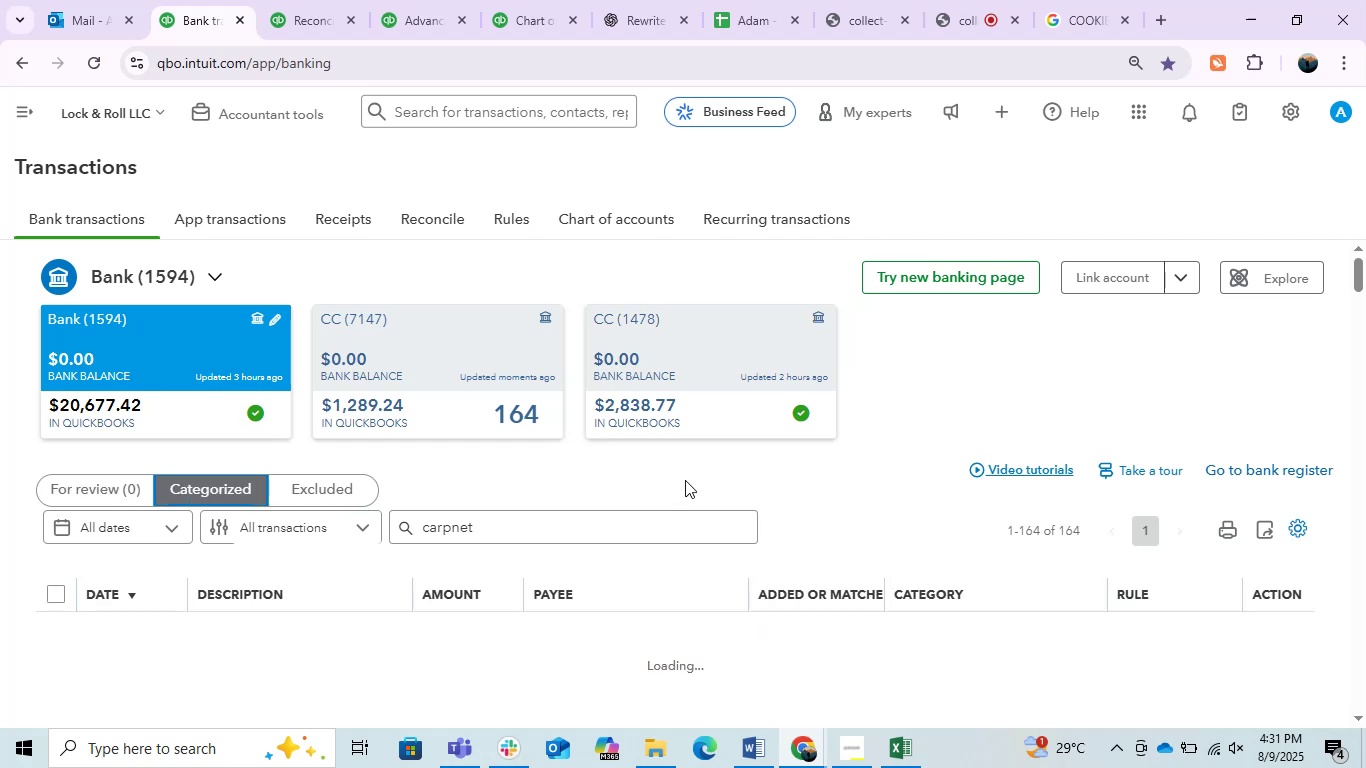 
wait(9.35)
 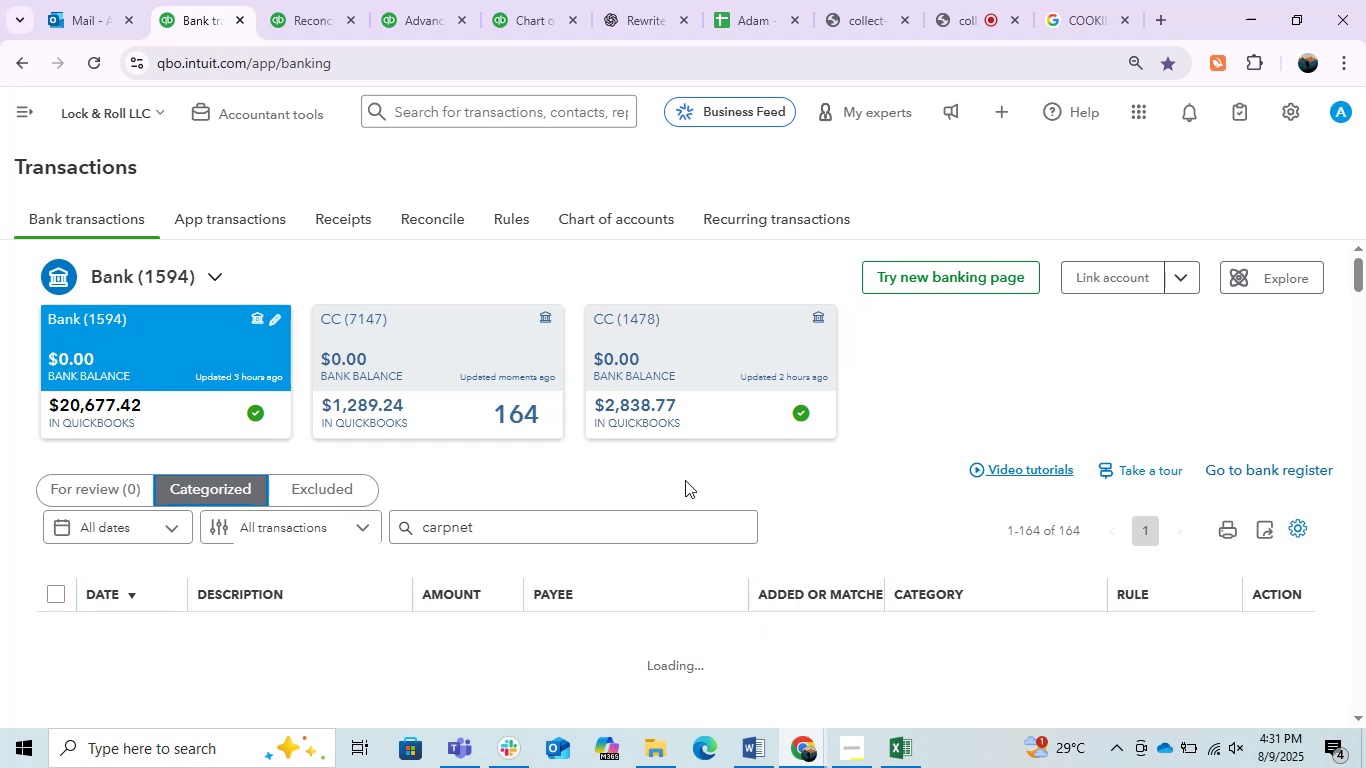 
left_click([218, 355])
 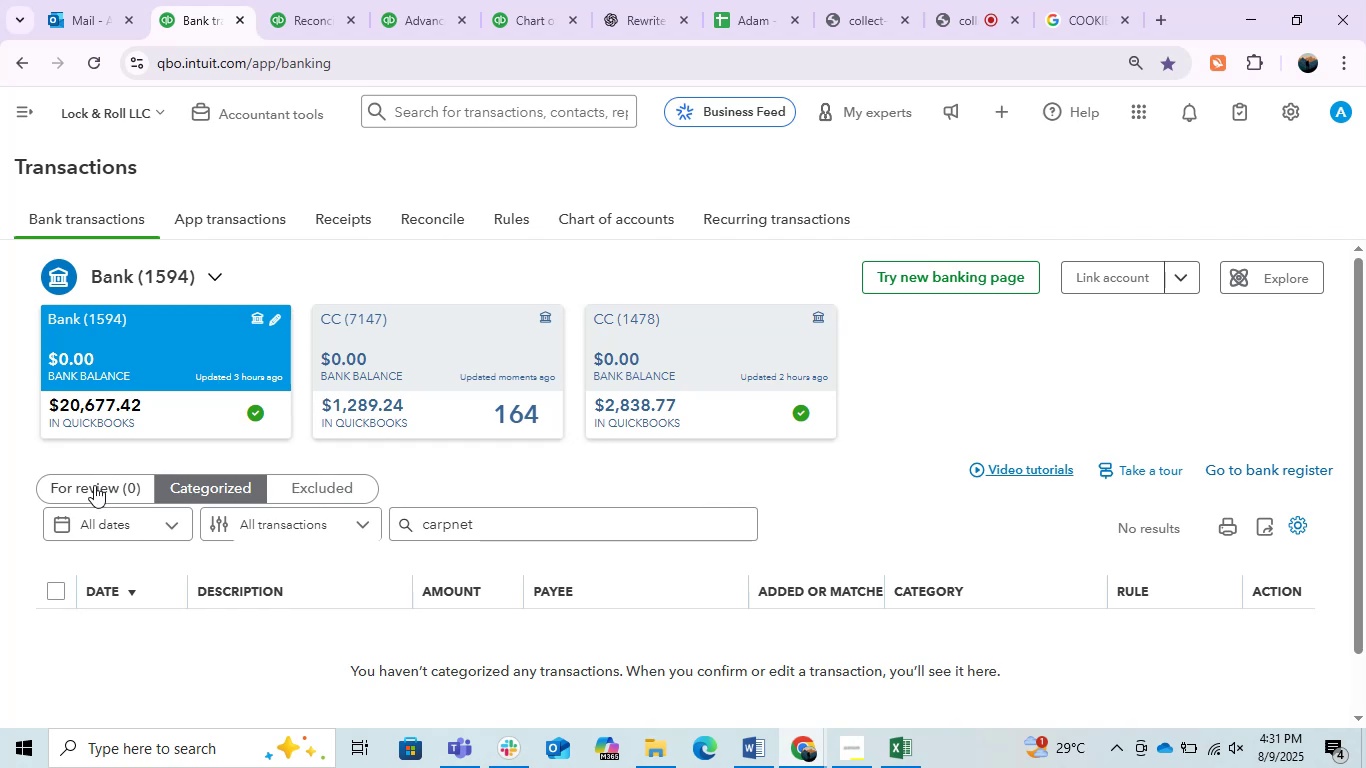 
scroll: coordinate [312, 529], scroll_direction: down, amount: 2.0
 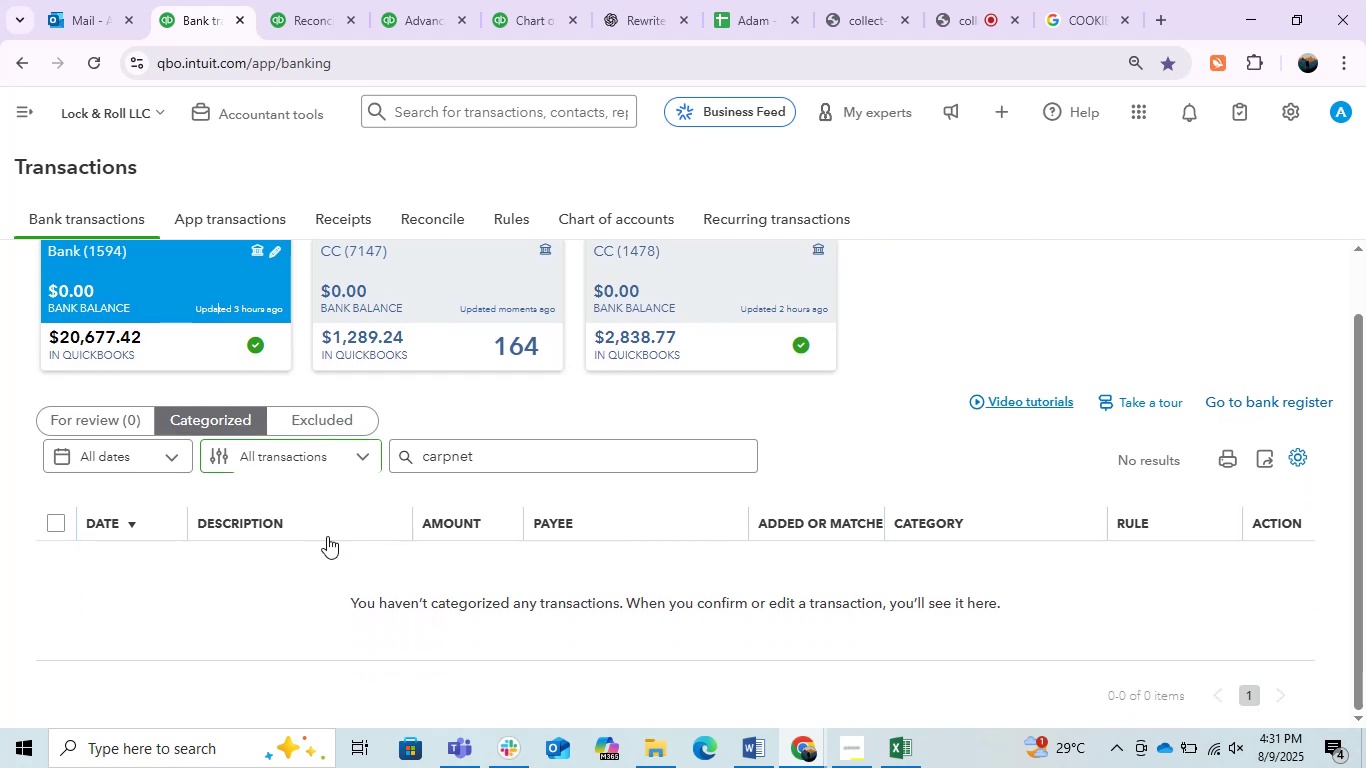 
scroll: coordinate [384, 546], scroll_direction: up, amount: 3.0
 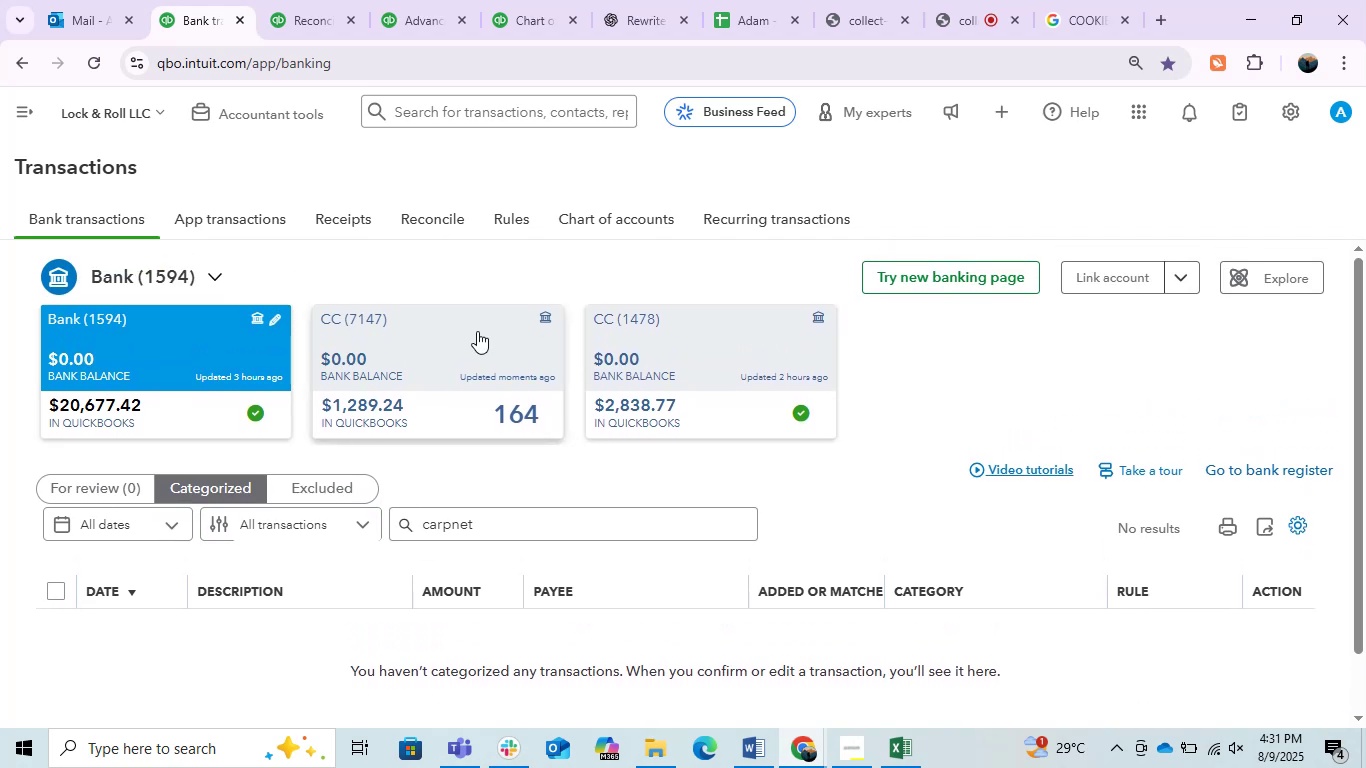 
left_click([477, 331])
 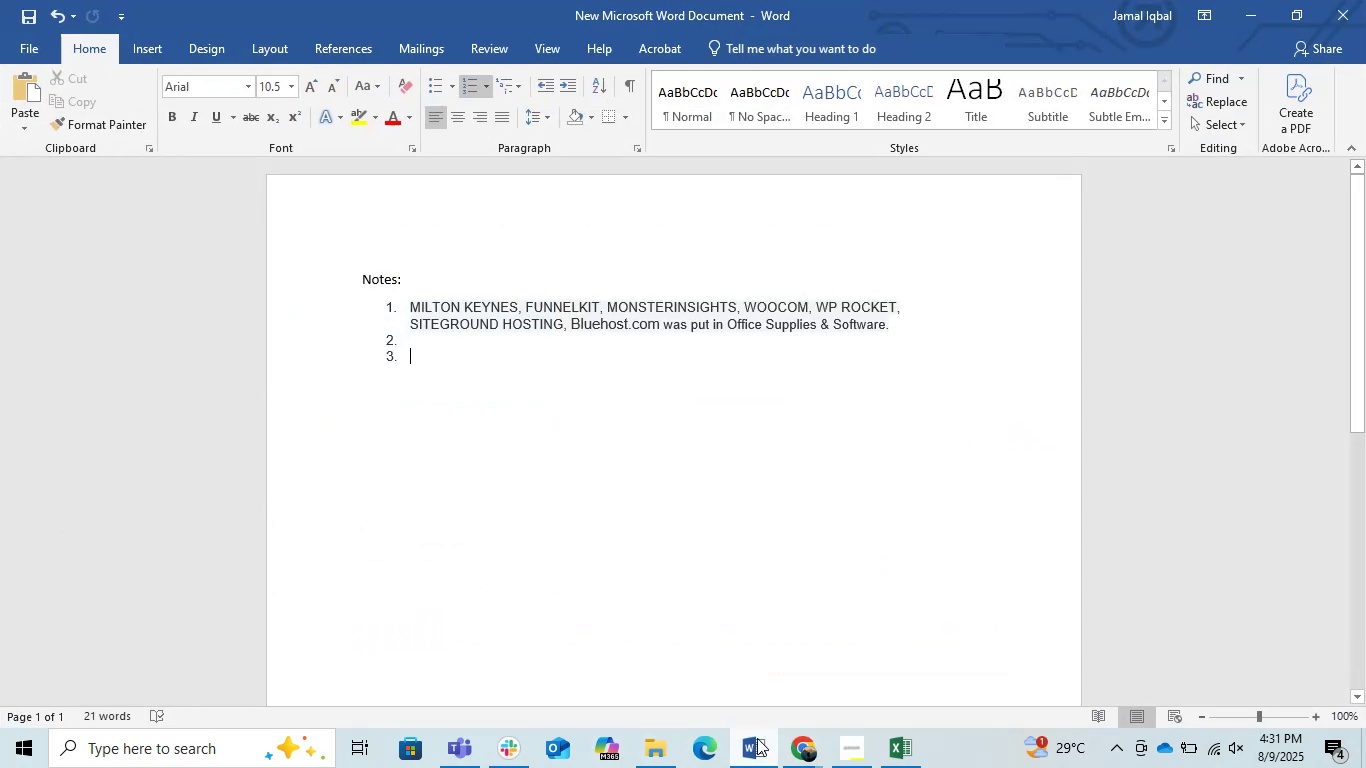 
left_click([757, 738])
 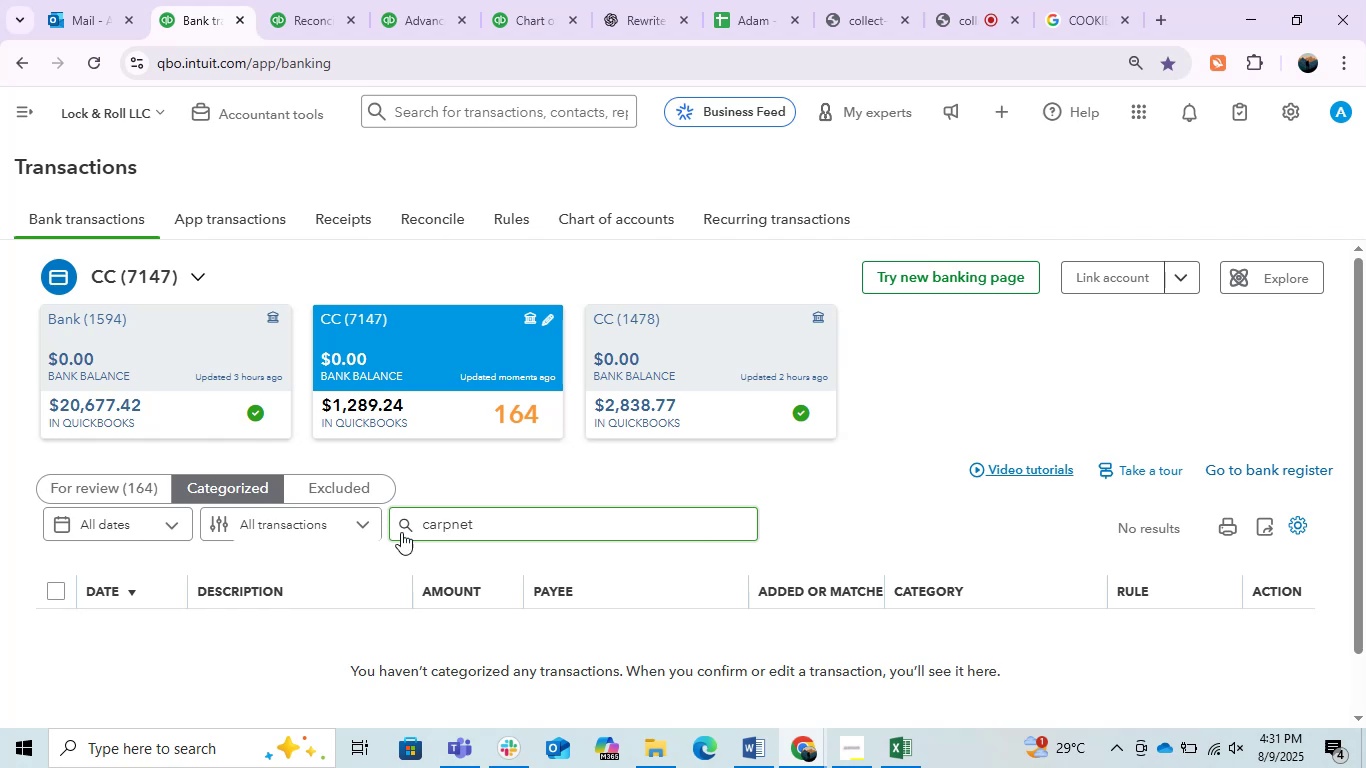 
wait(5.39)
 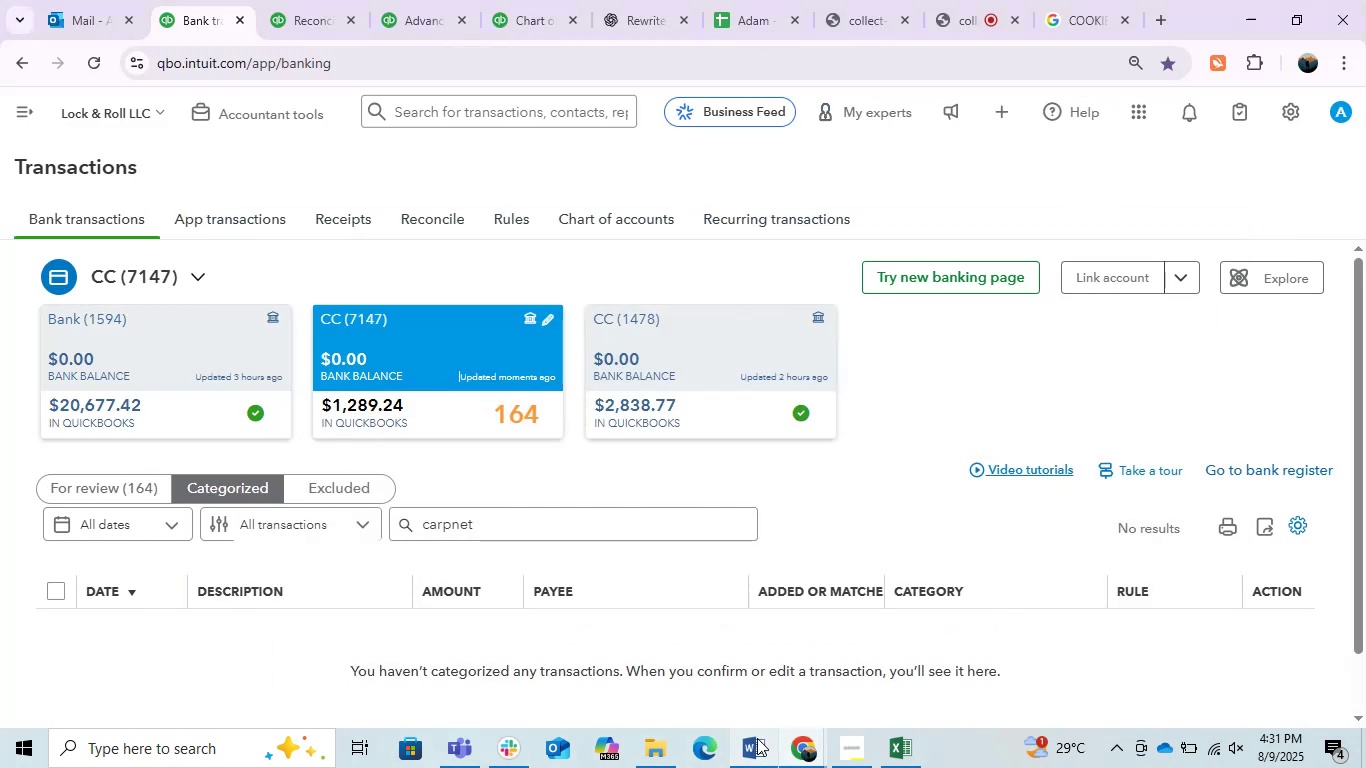 
left_click([140, 482])
 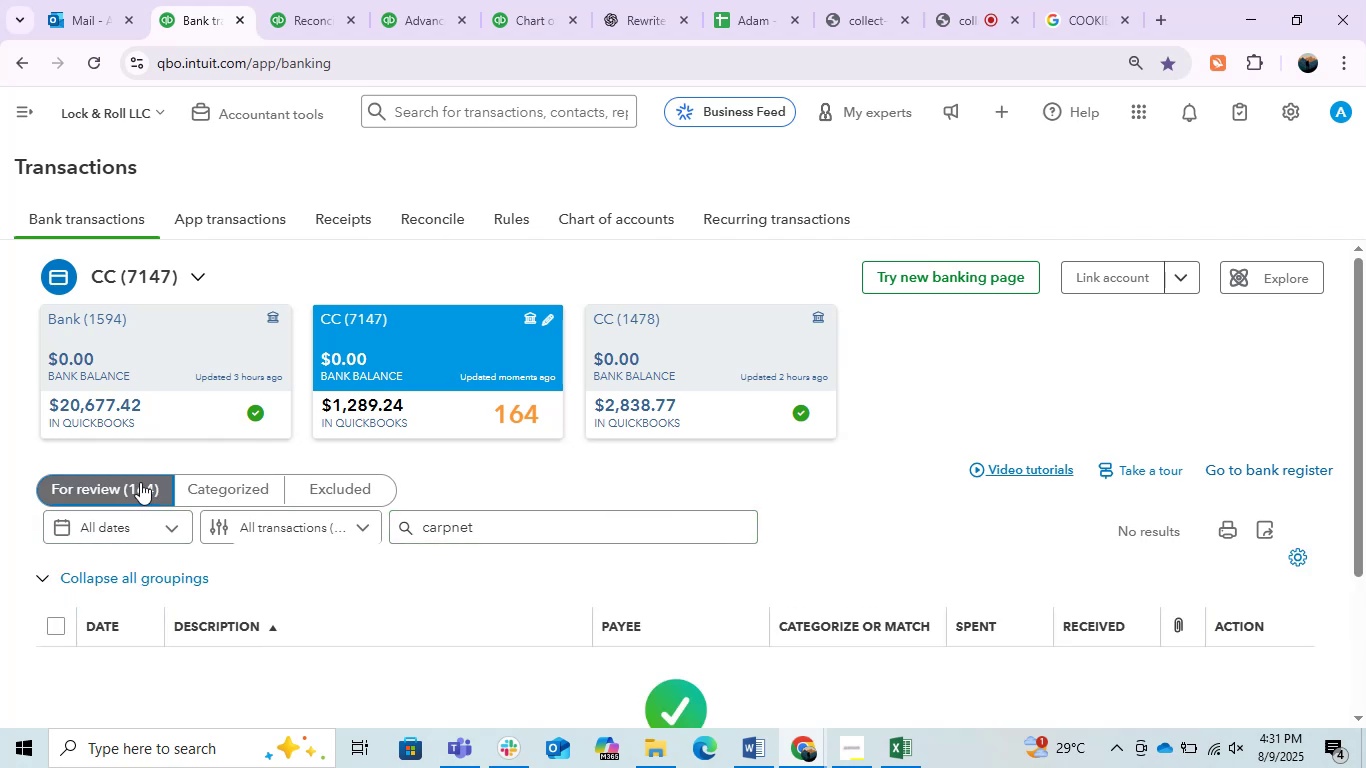 
scroll: coordinate [953, 453], scroll_direction: down, amount: 2.0
 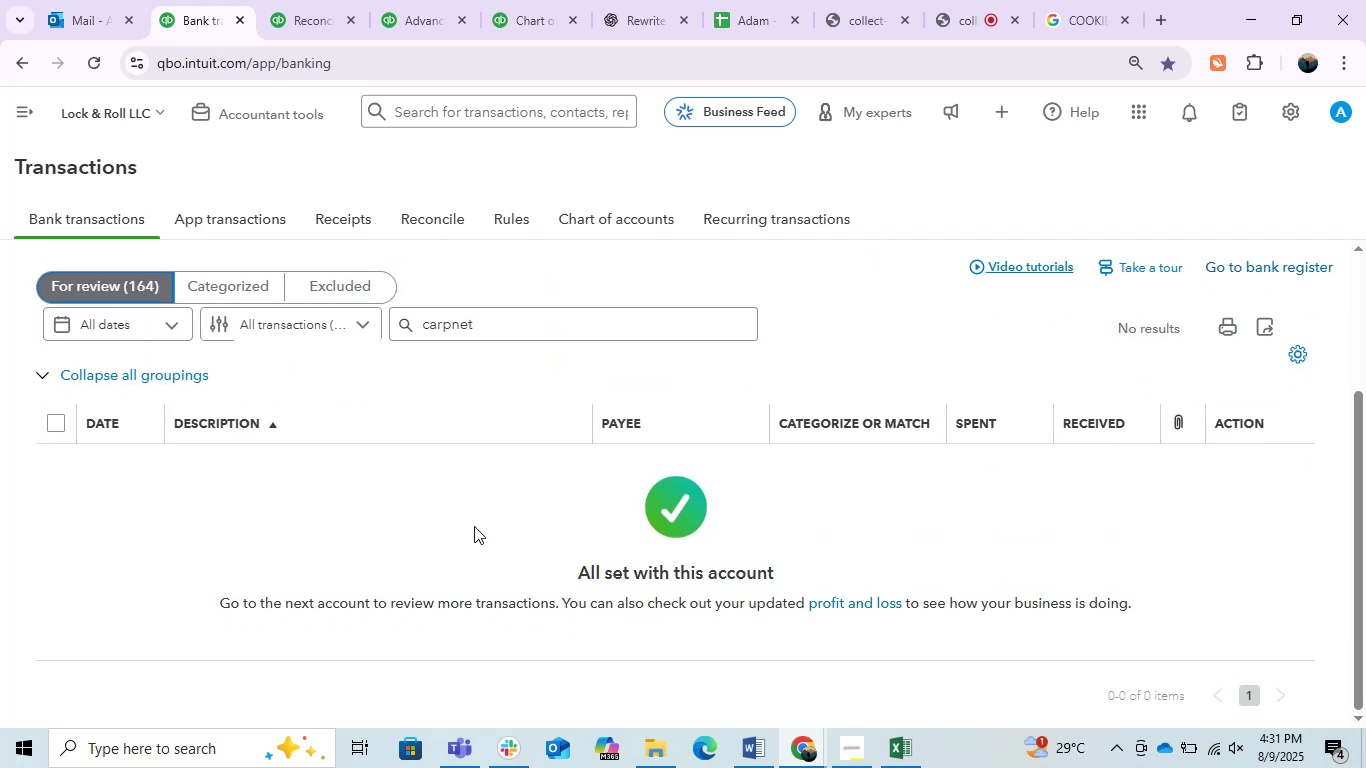 
scroll: coordinate [323, 487], scroll_direction: up, amount: 4.0
 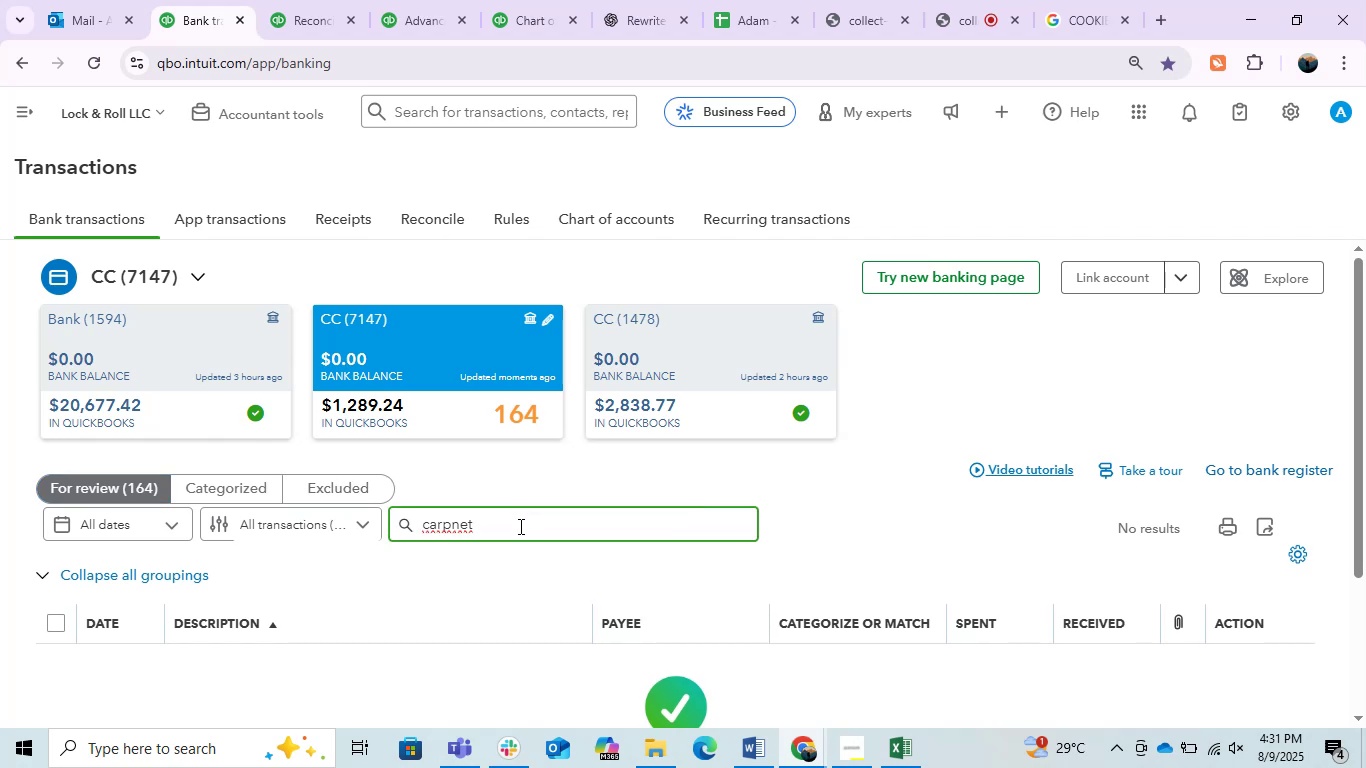 
key(Backspace)
 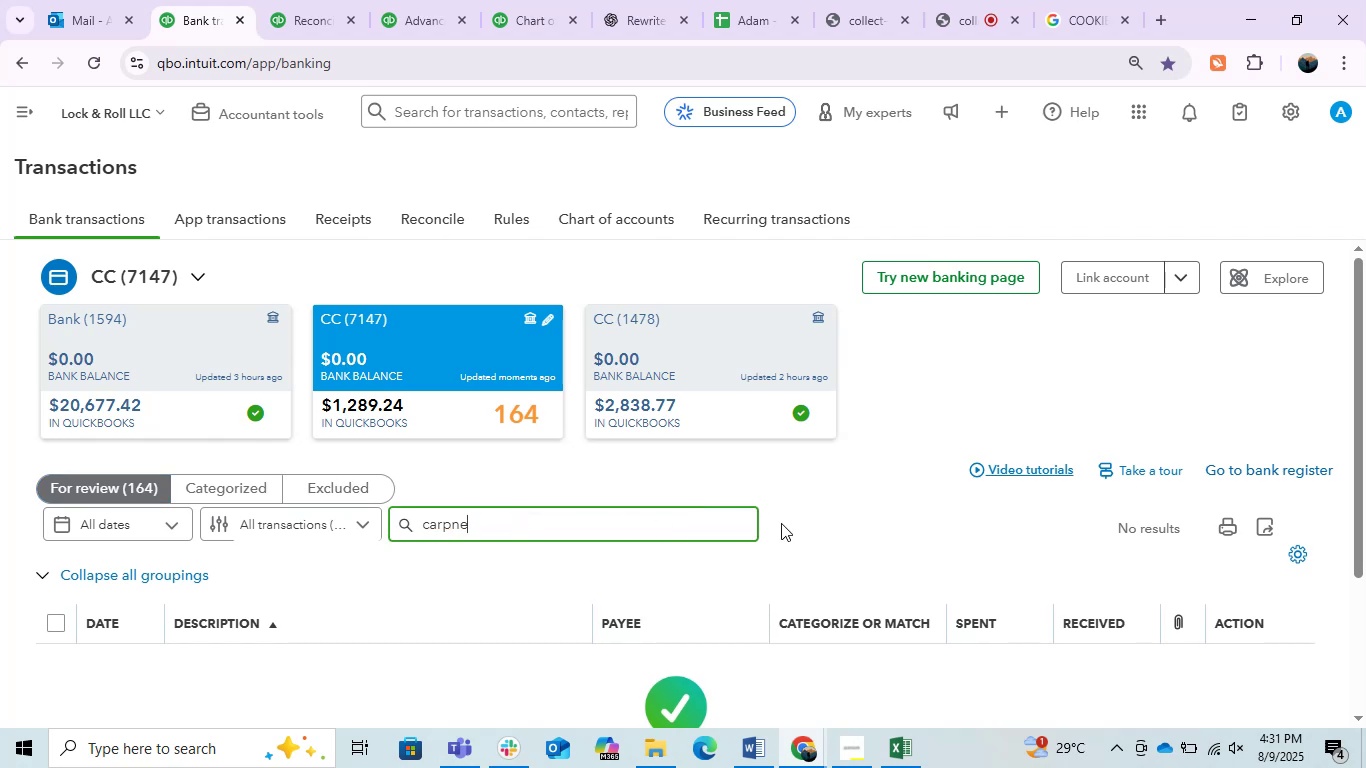 
left_click([796, 520])
 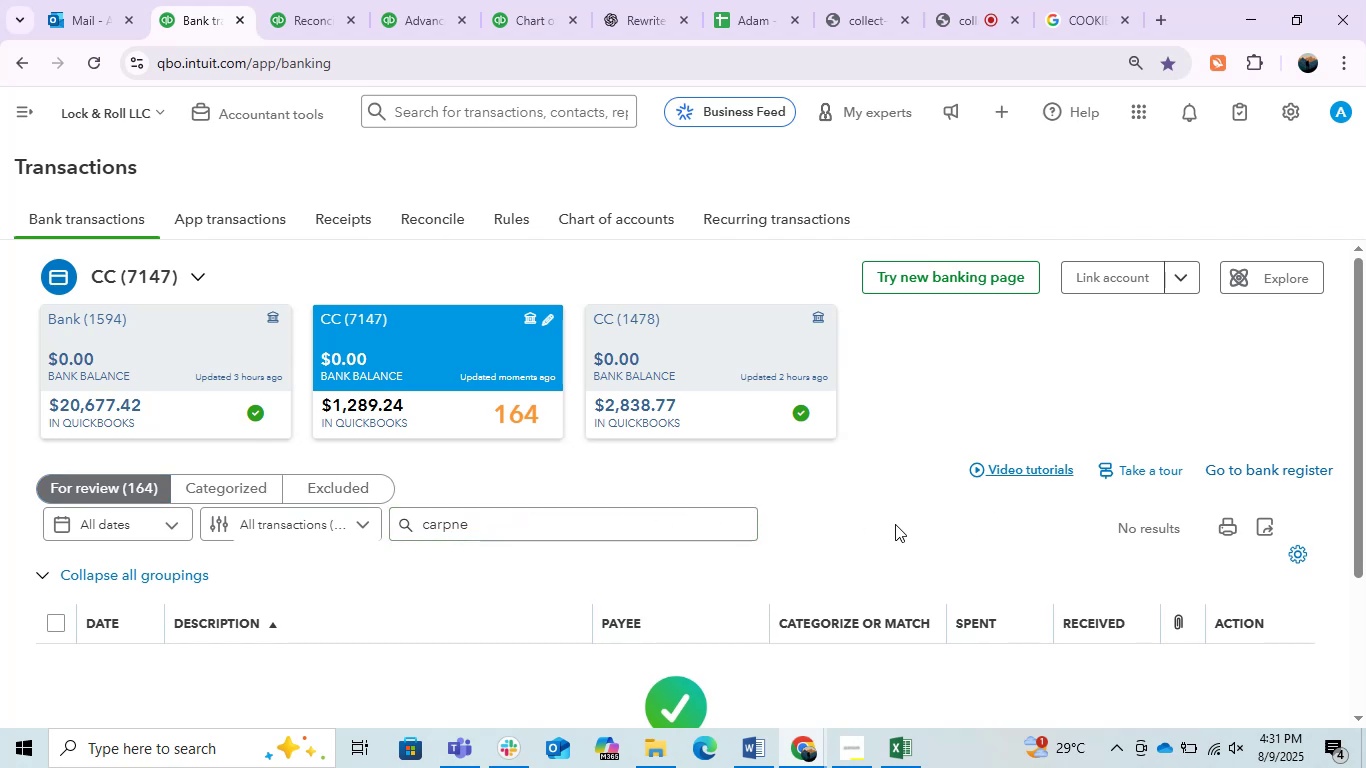 
key(Enter)
 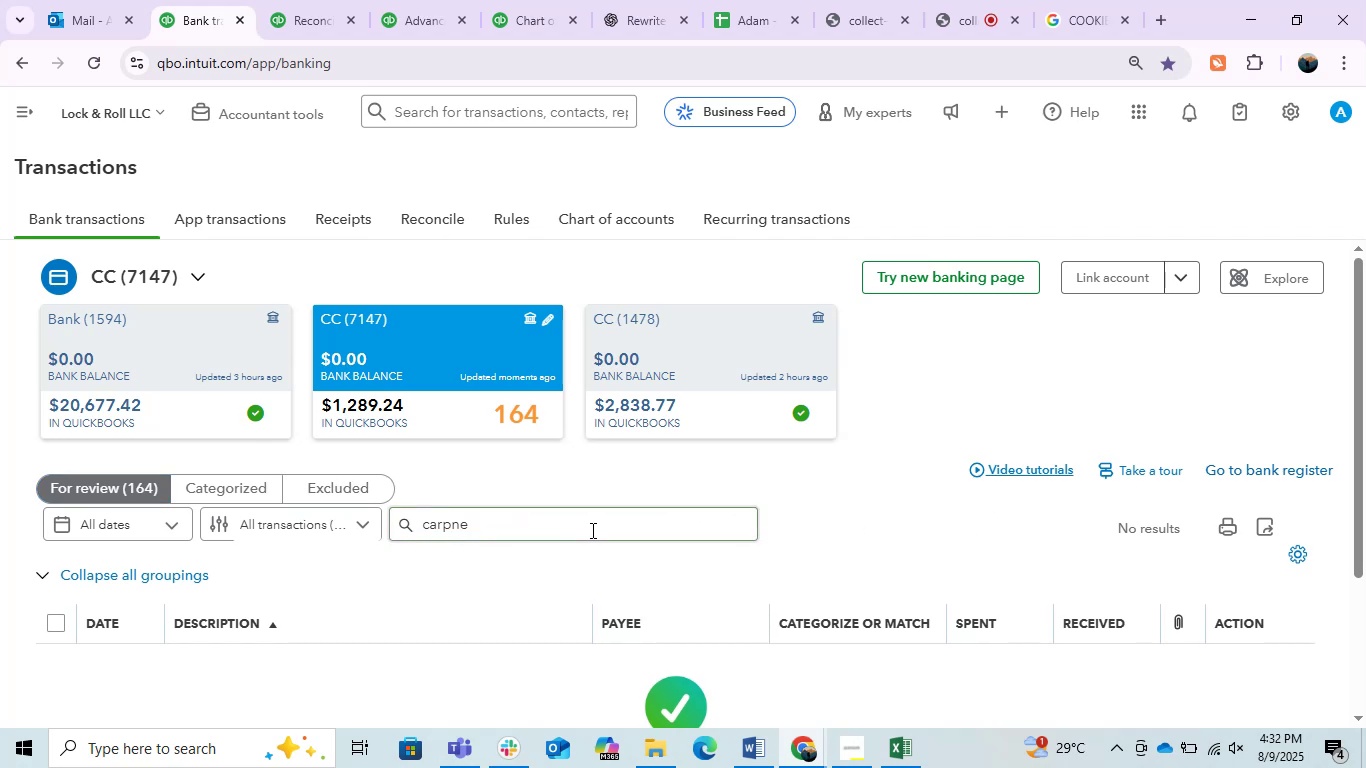 
left_click([590, 530])
 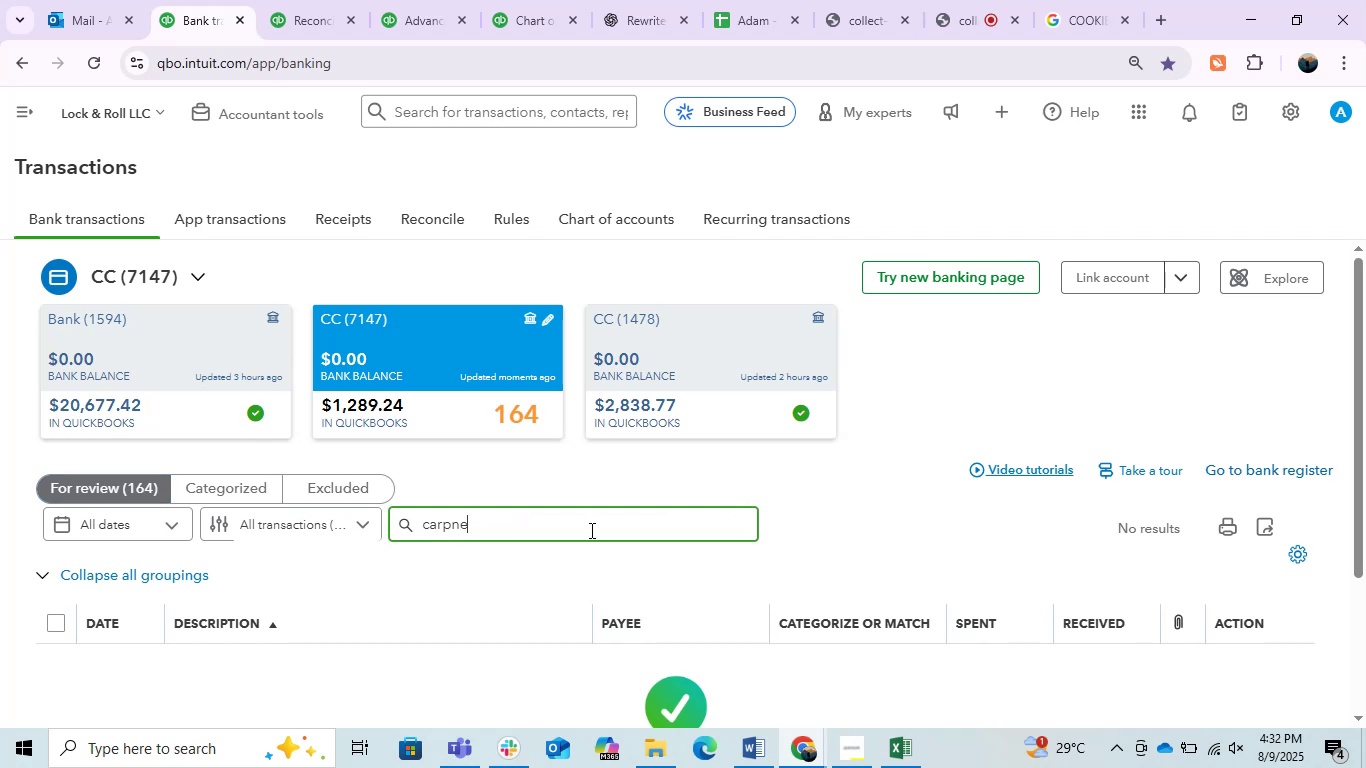 
key(Enter)
 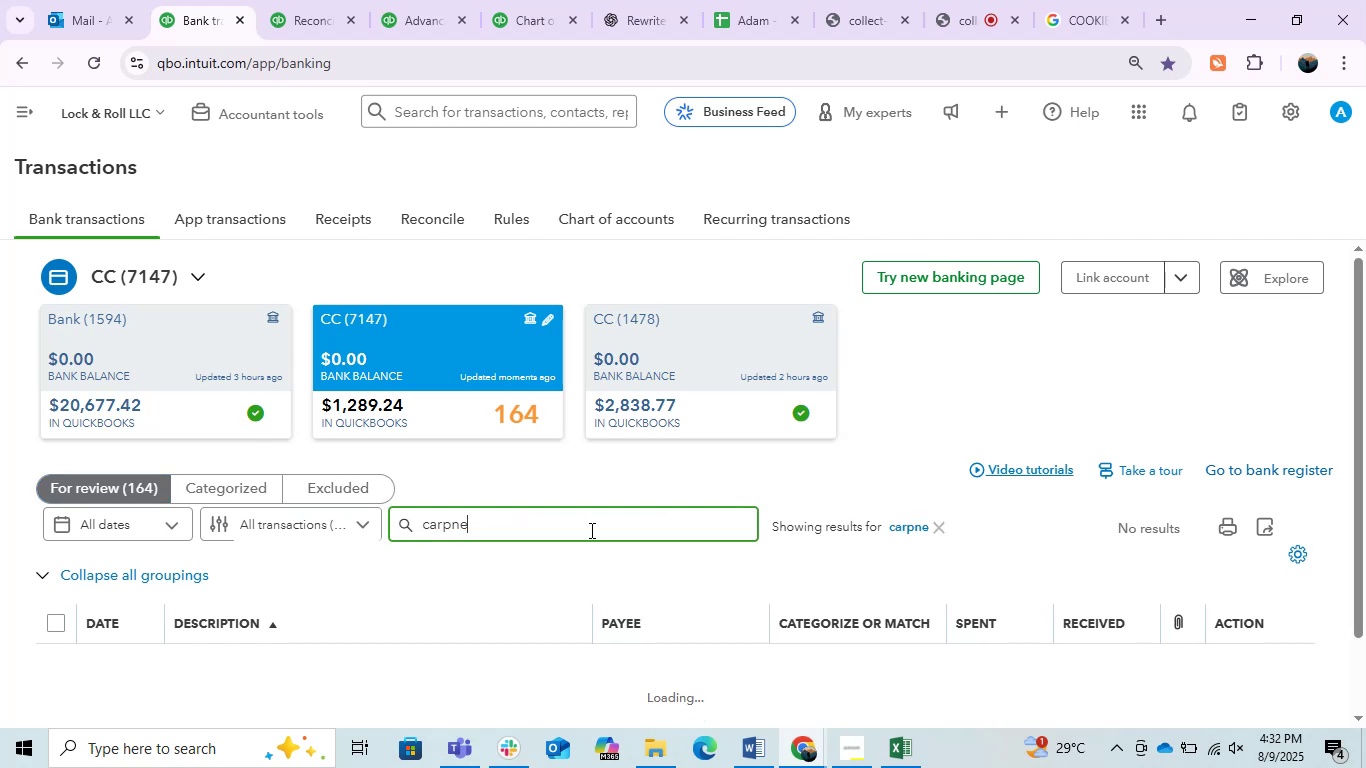 
key(Enter)
 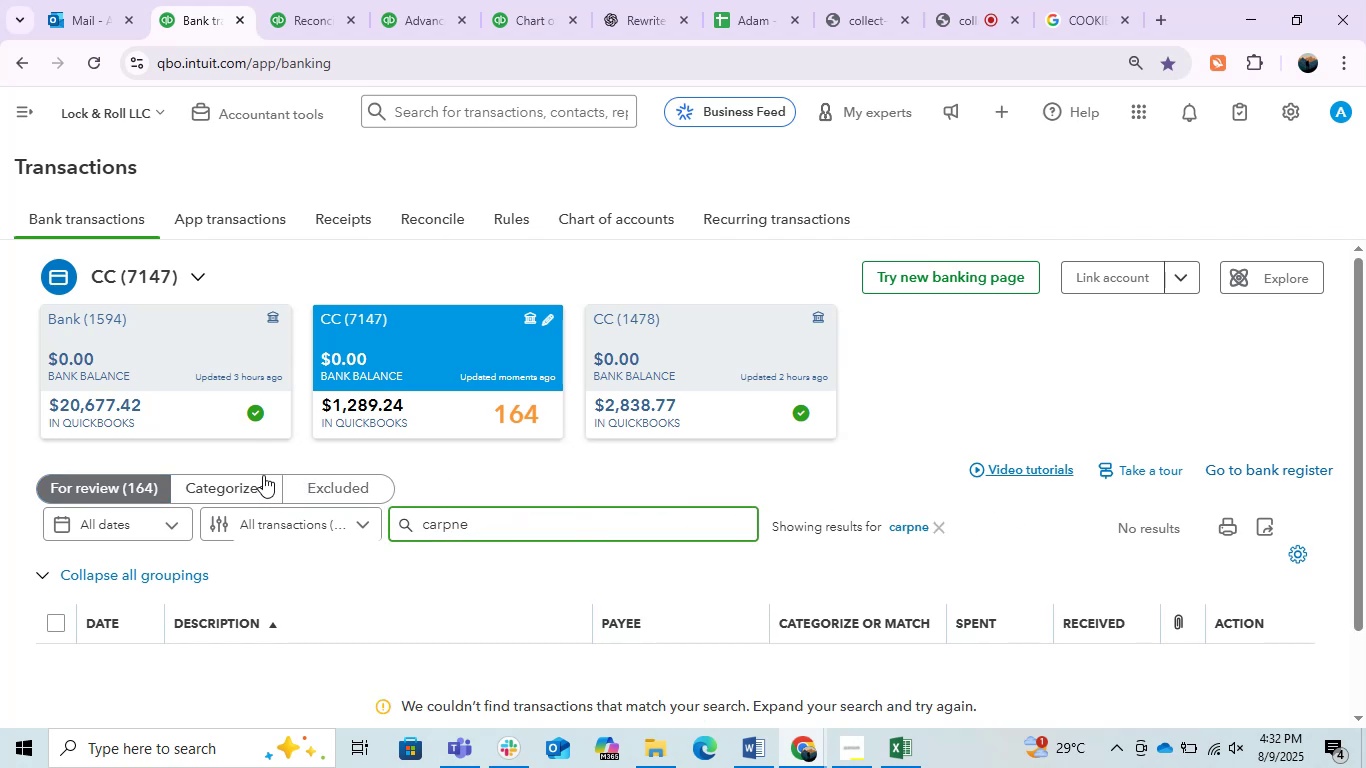 
left_click([210, 388])
 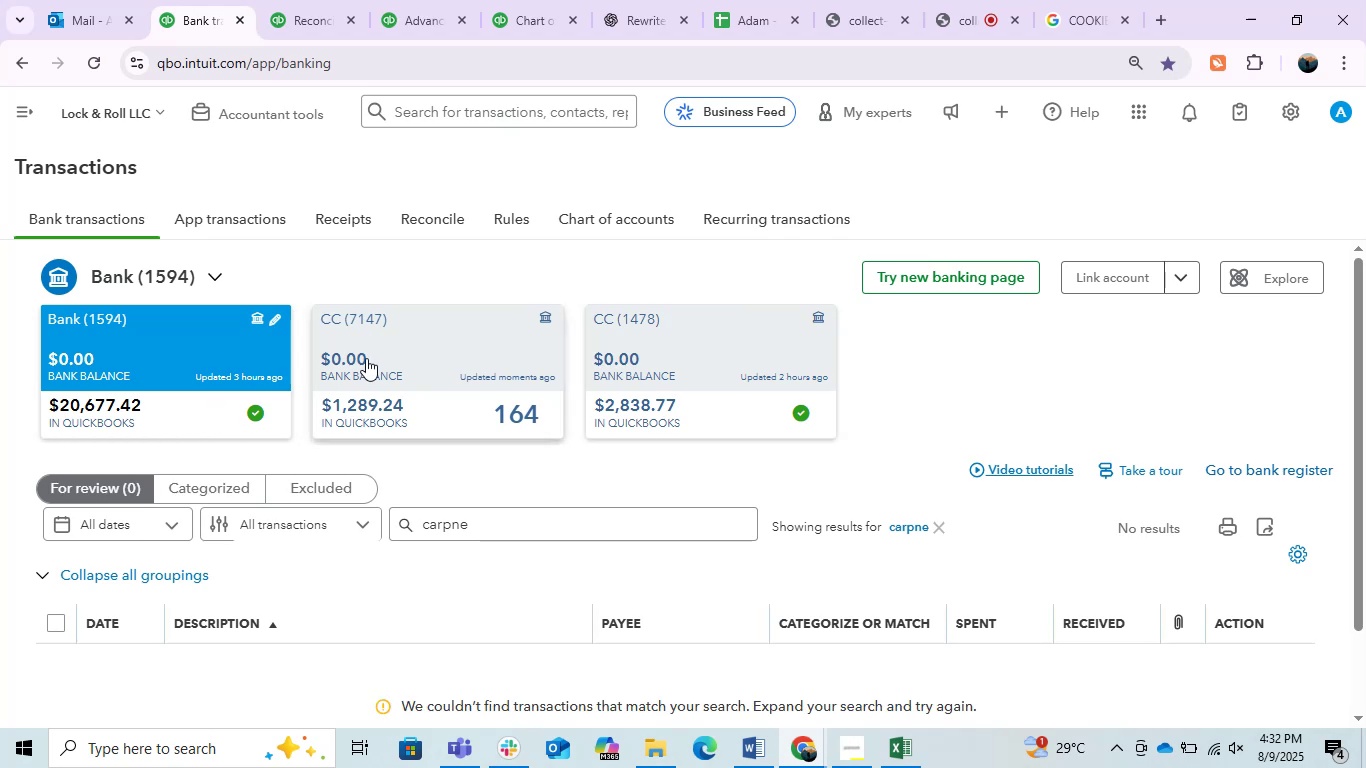 
left_click([246, 480])
 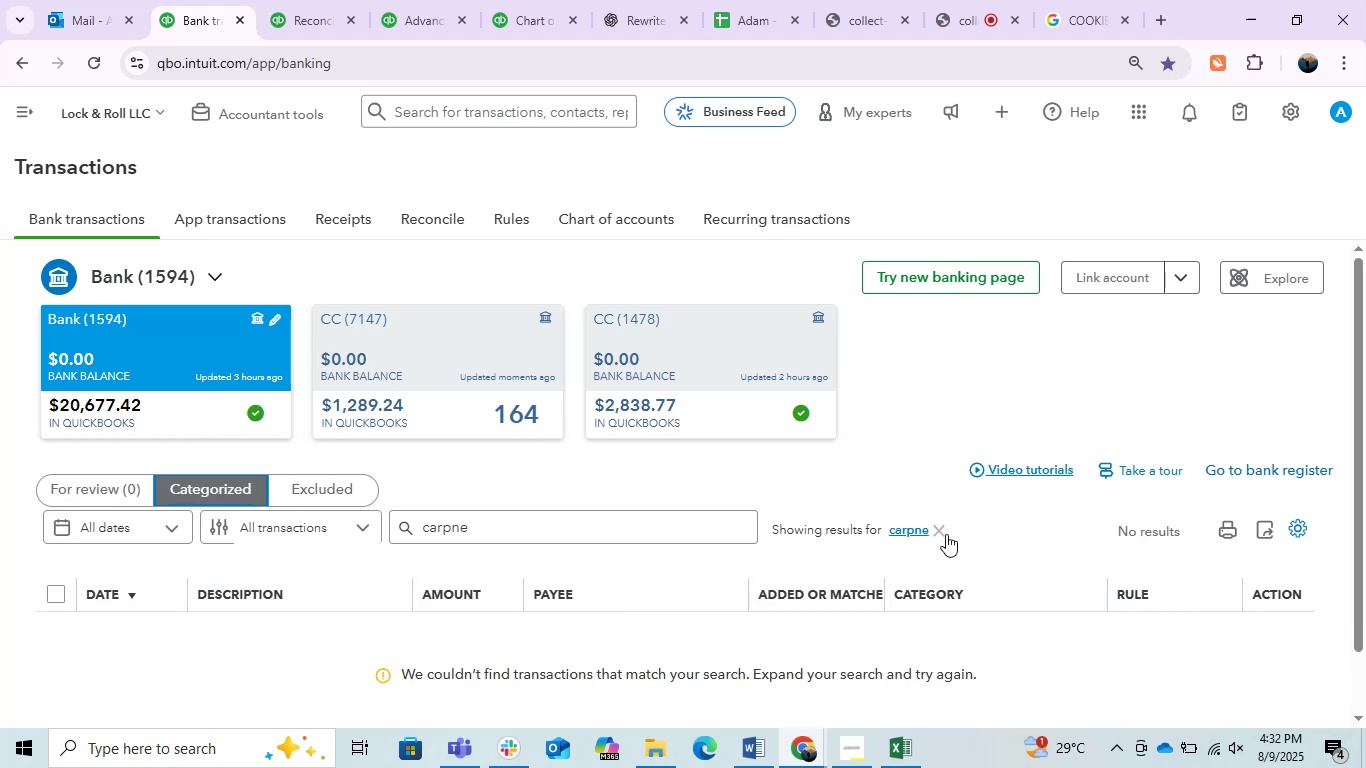 
wait(5.07)
 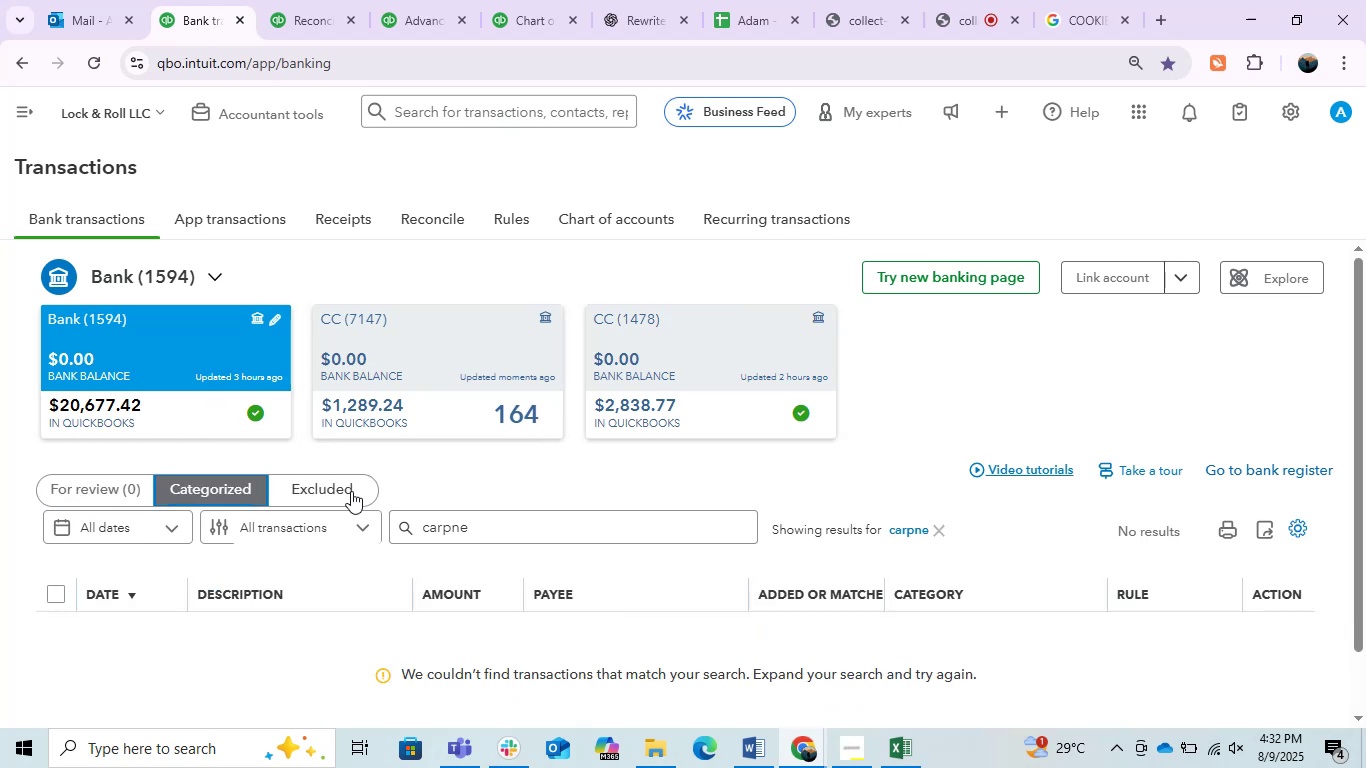 
left_click([940, 531])
 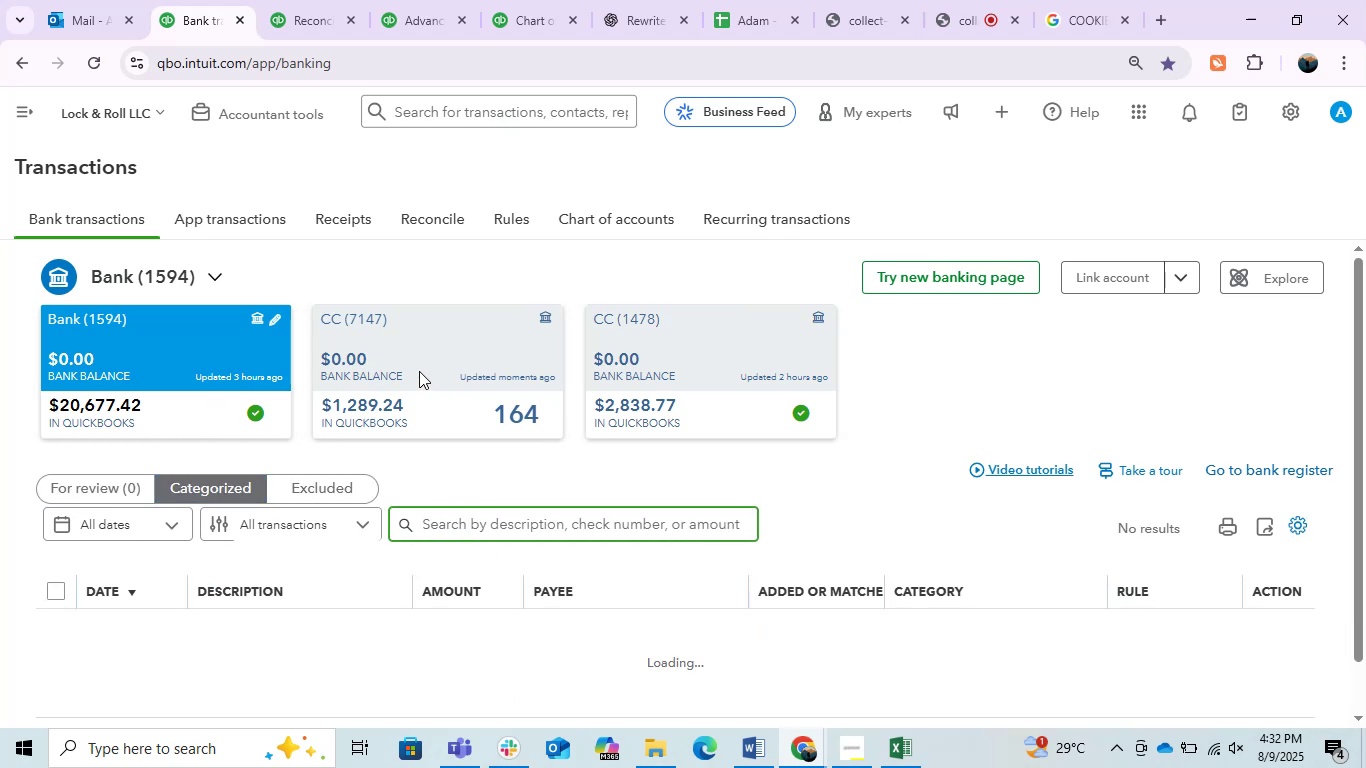 
left_click([419, 371])
 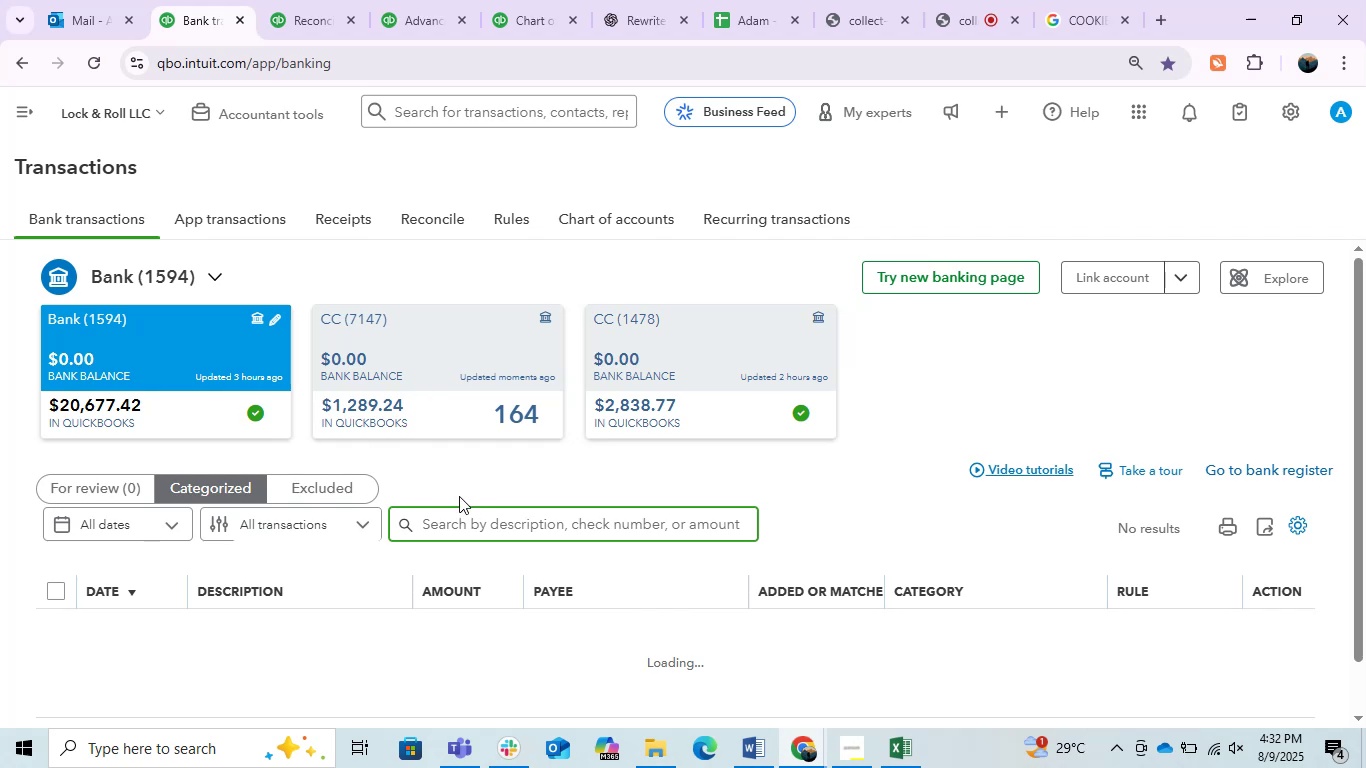 
wait(5.44)
 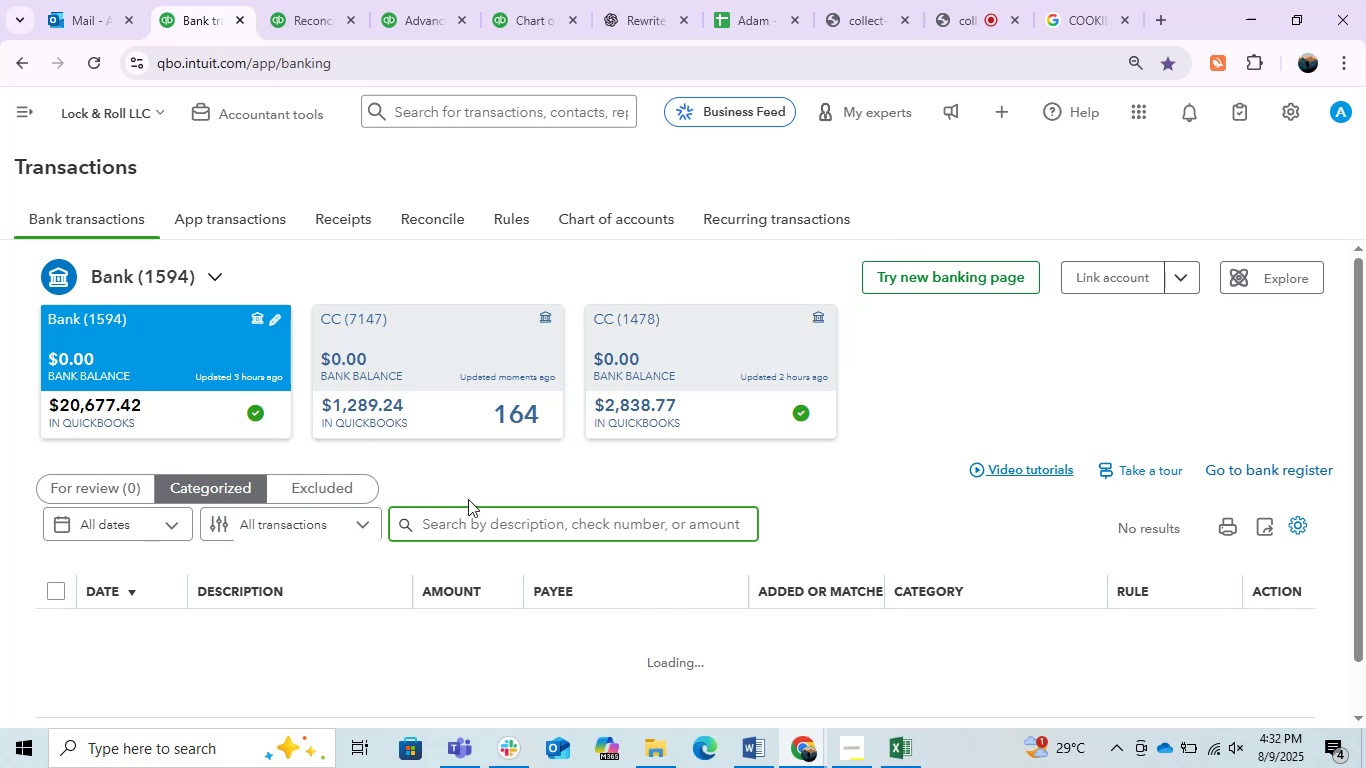 
left_click([152, 483])
 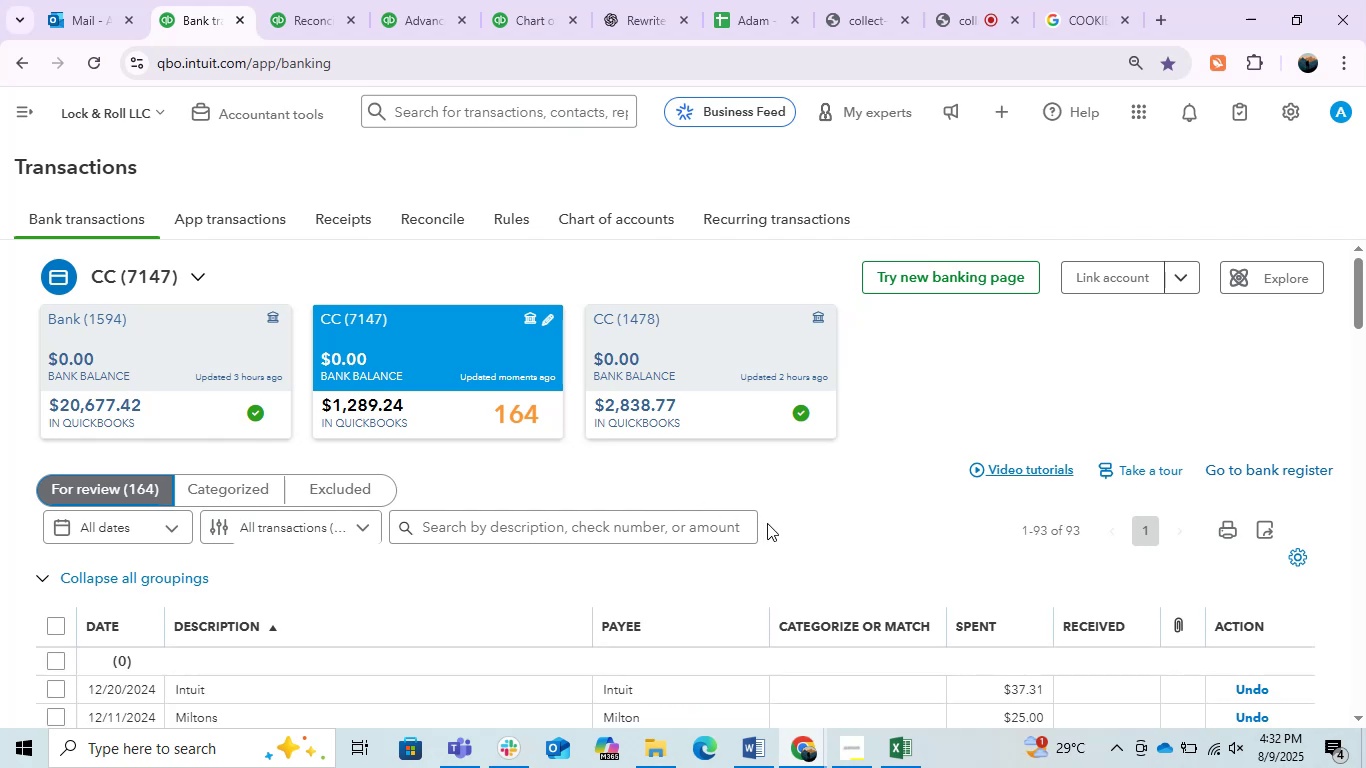 
wait(7.75)
 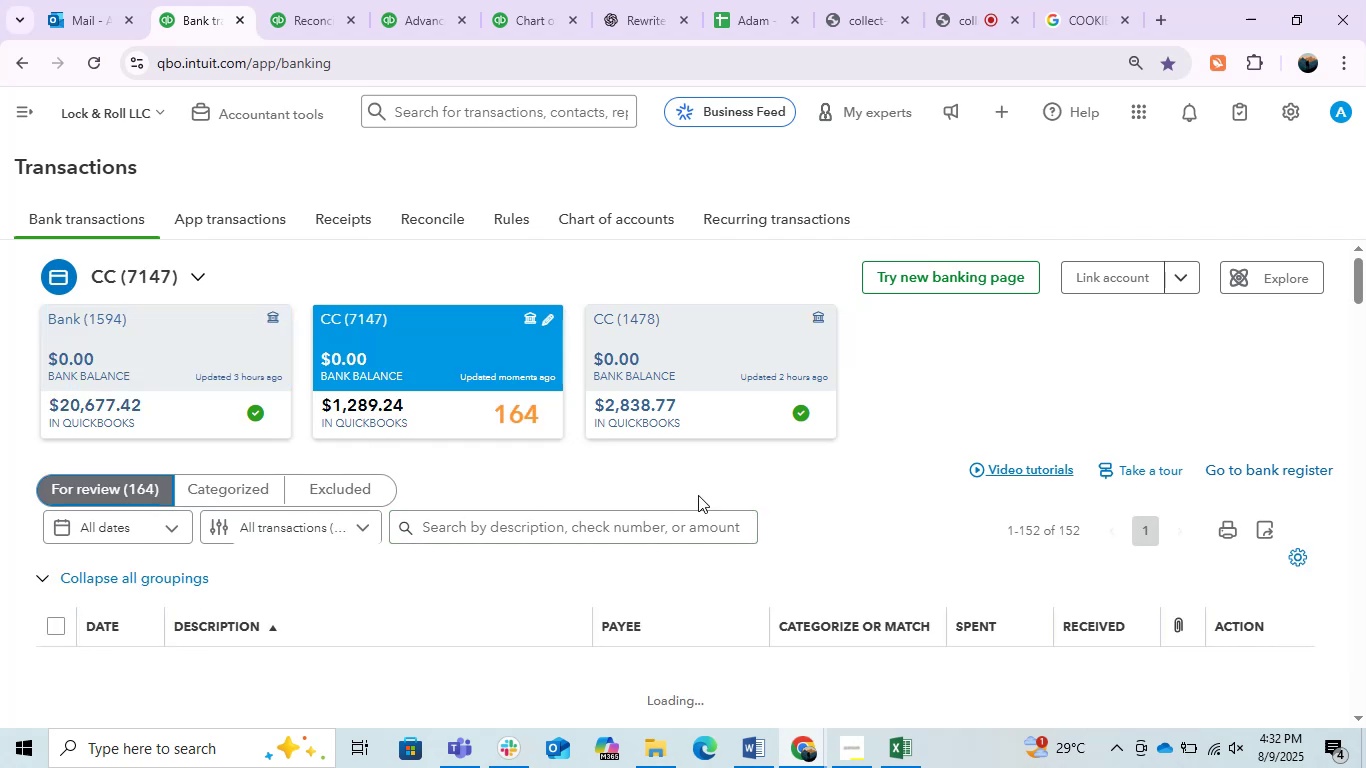 
scroll: coordinate [767, 523], scroll_direction: down, amount: 7.0
 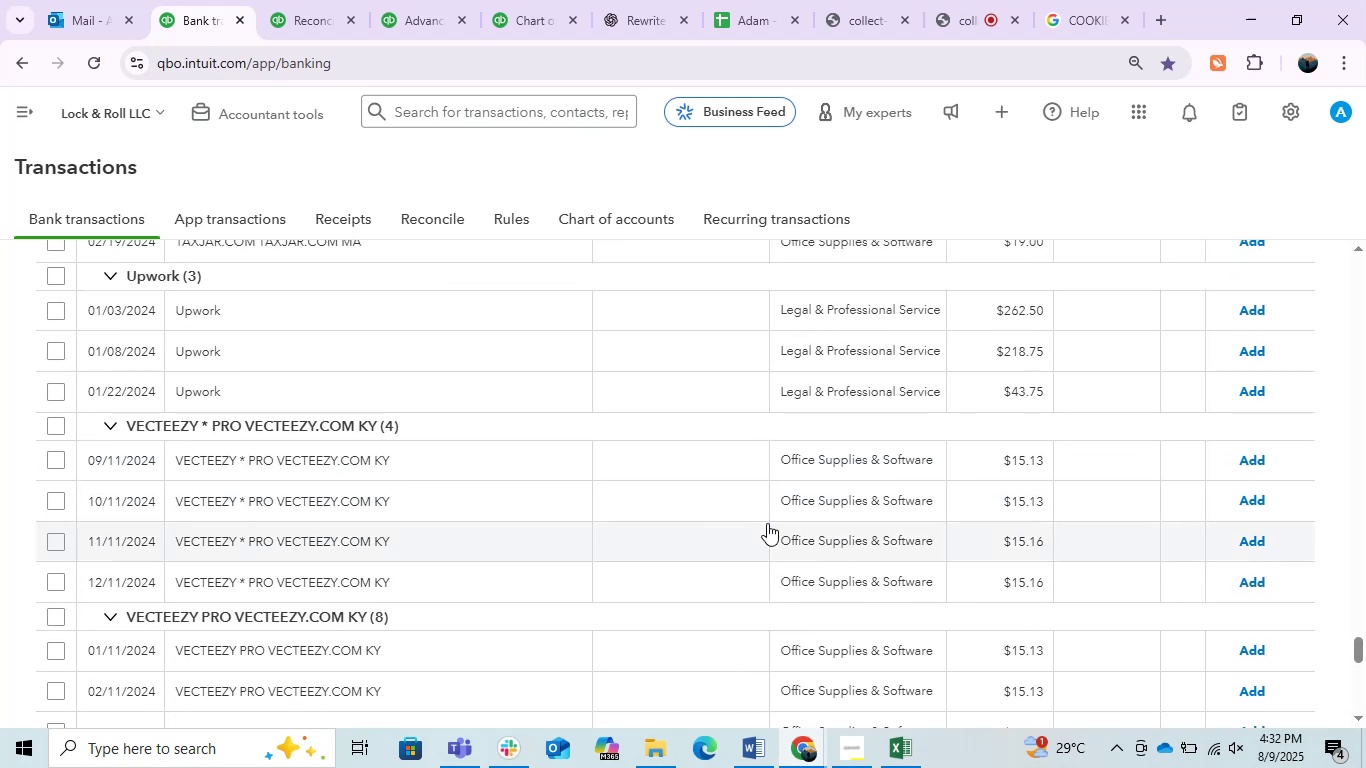 
wait(5.09)
 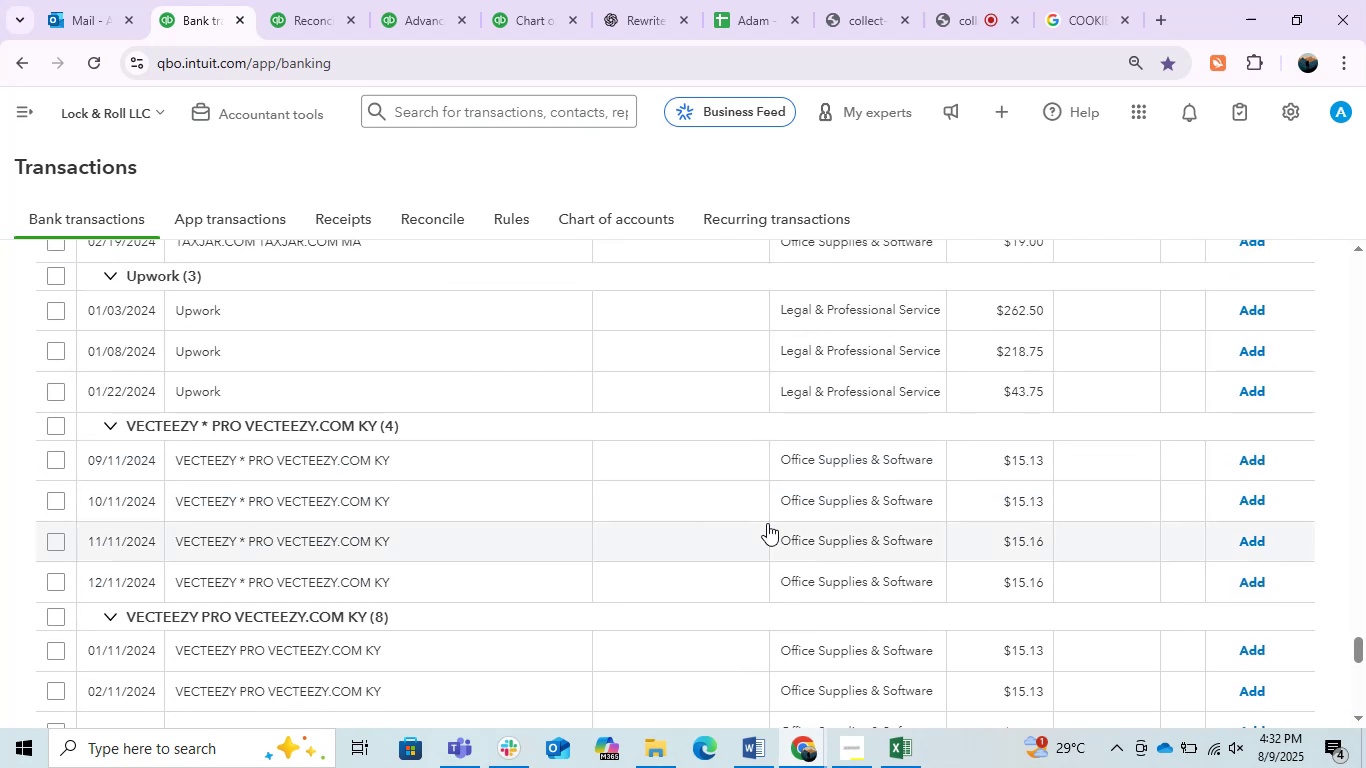 
scroll: coordinate [767, 523], scroll_direction: up, amount: 2.0
 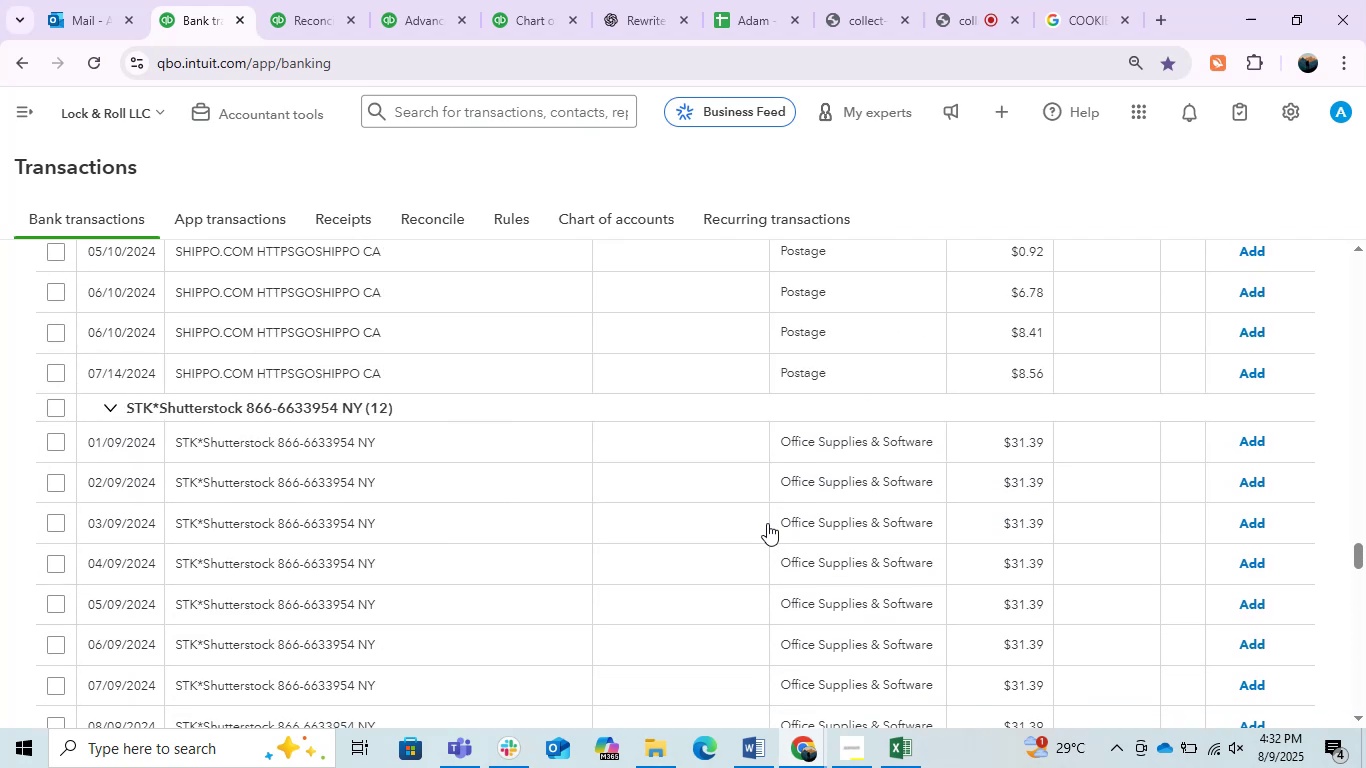 
scroll: coordinate [767, 523], scroll_direction: down, amount: 1.0
 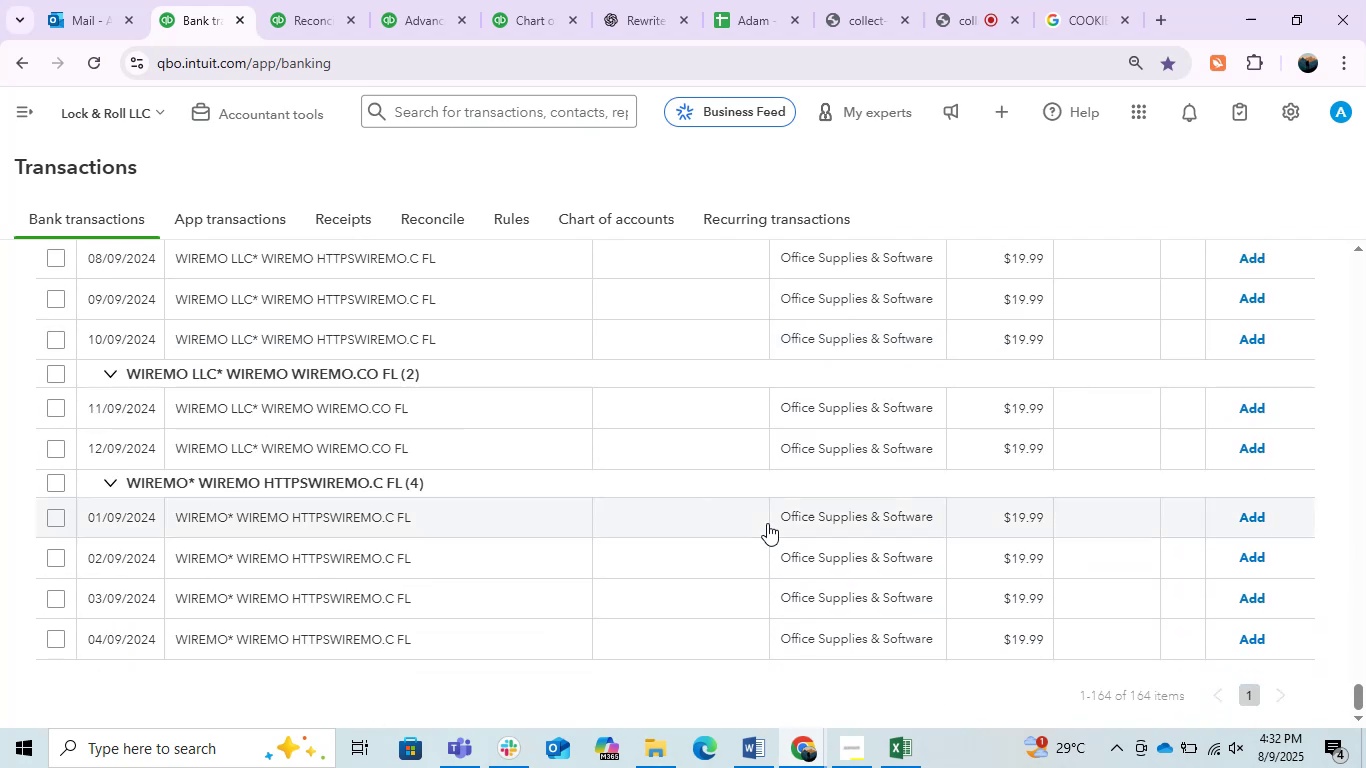 
scroll: coordinate [767, 523], scroll_direction: up, amount: 5.0
 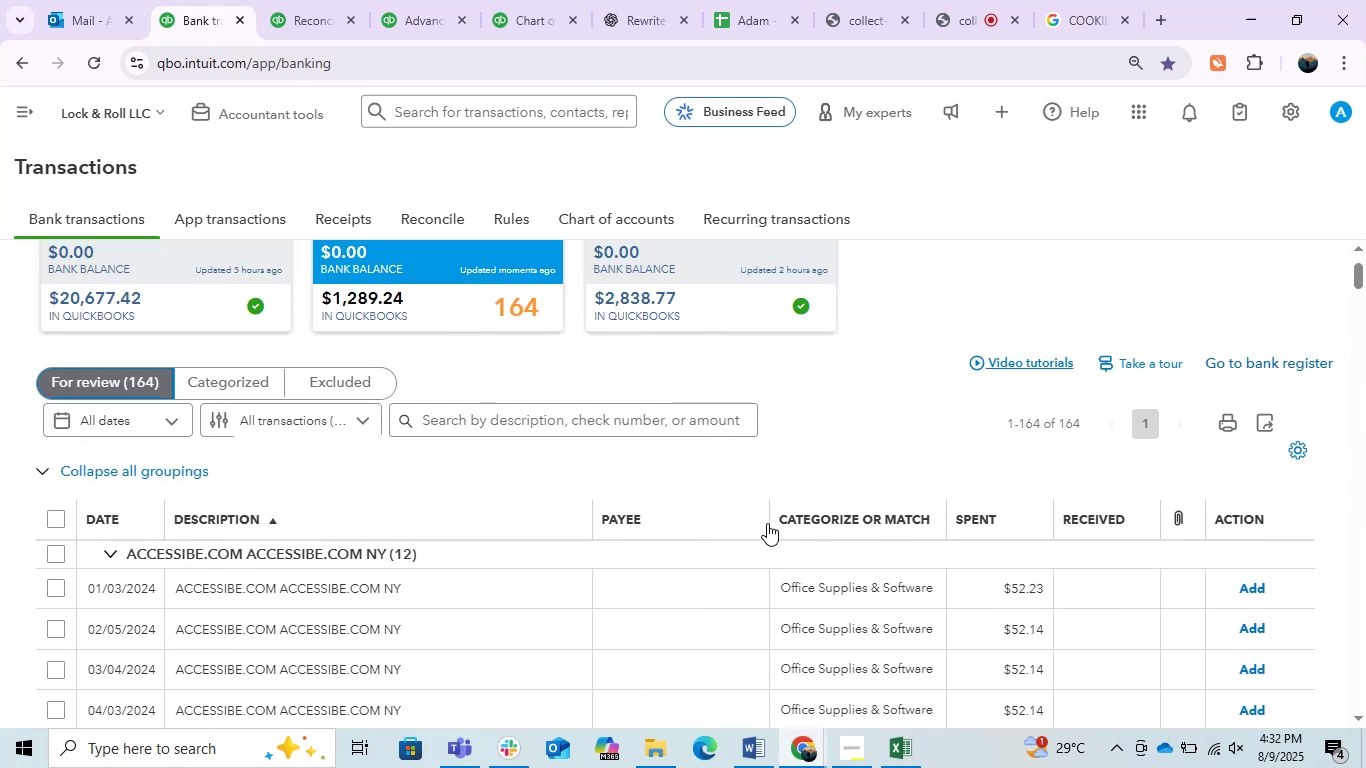 
scroll: coordinate [767, 523], scroll_direction: down, amount: 1.0
 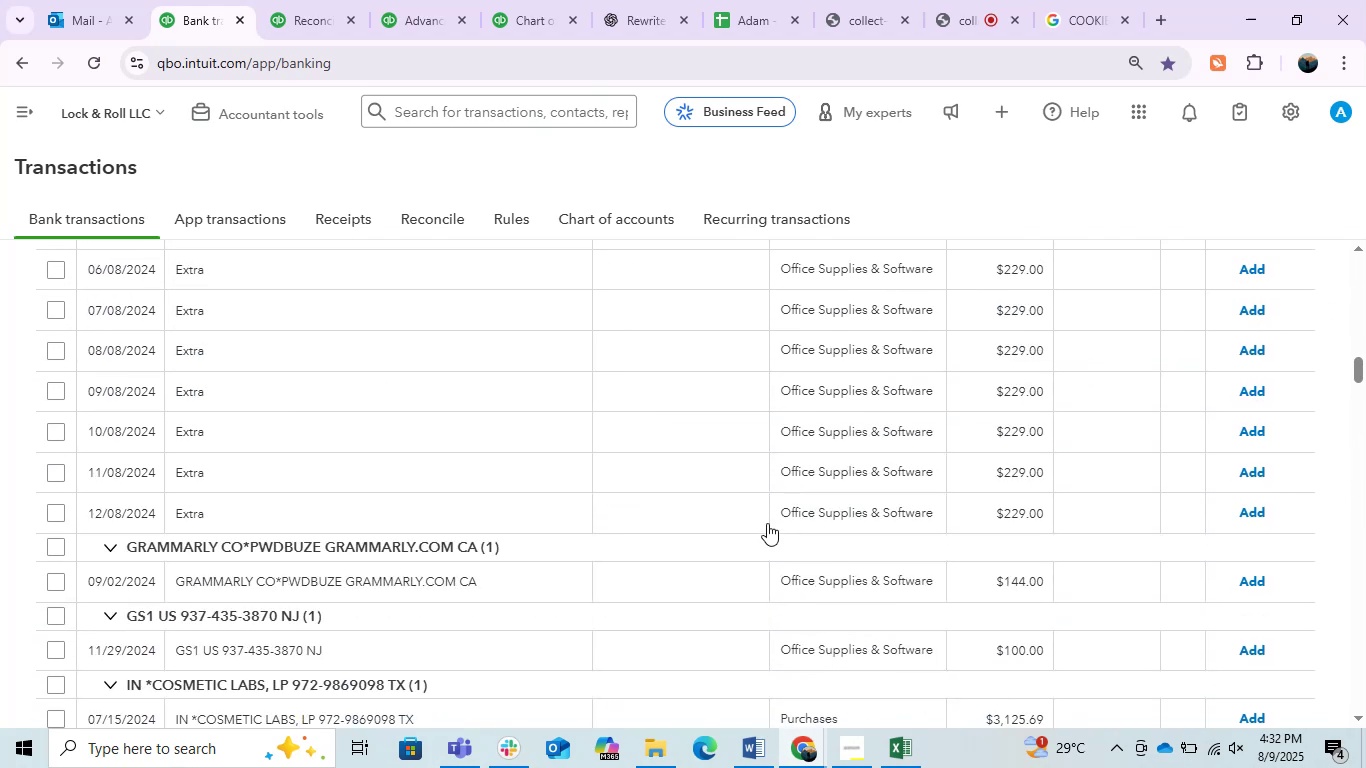 
scroll: coordinate [767, 523], scroll_direction: up, amount: 1.0
 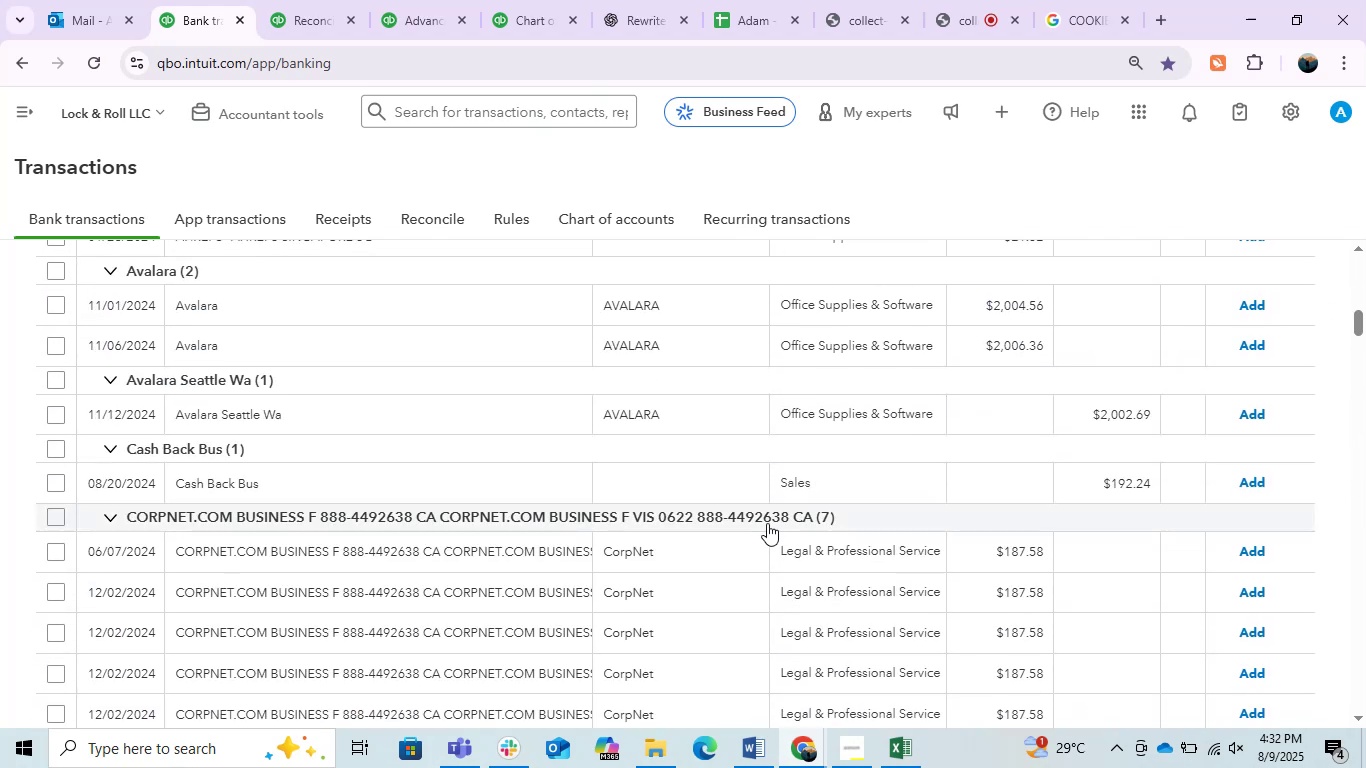 
left_click([344, 542])
 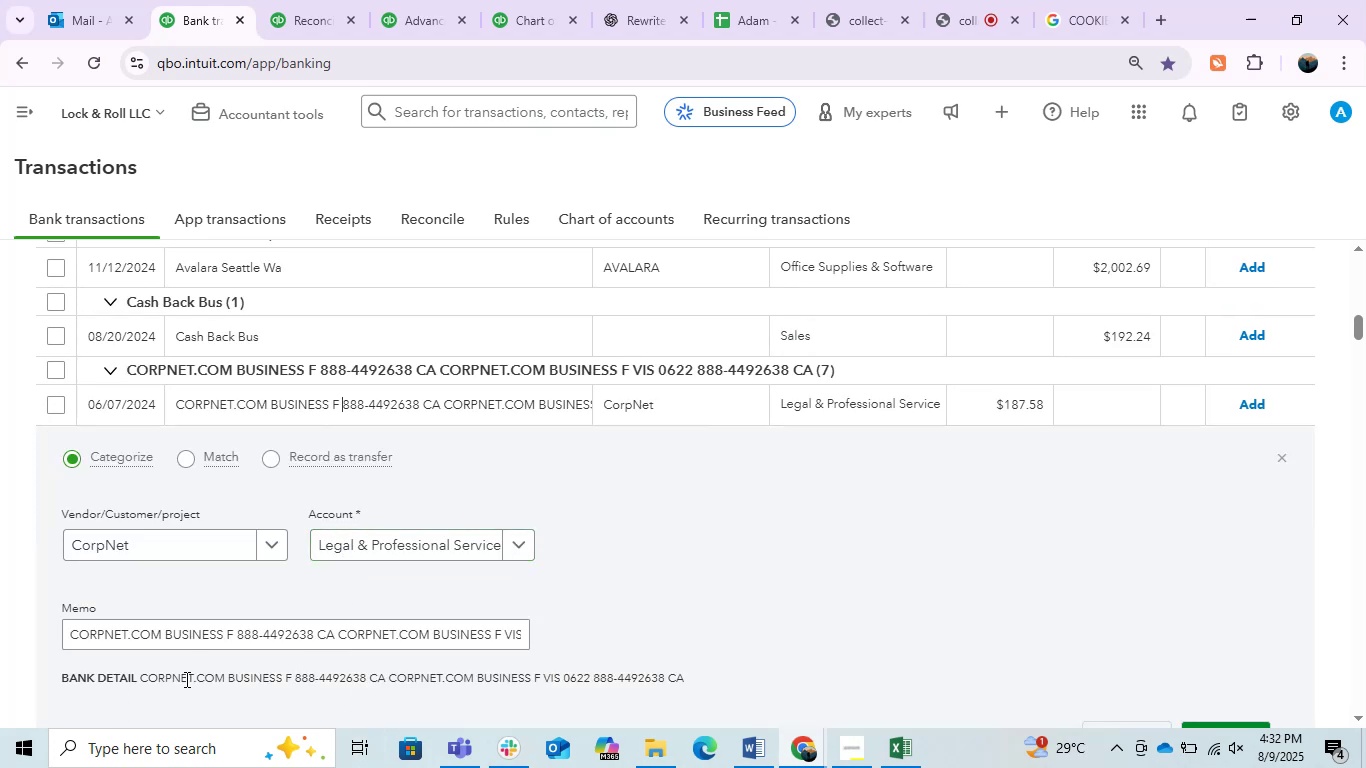 
wait(6.89)
 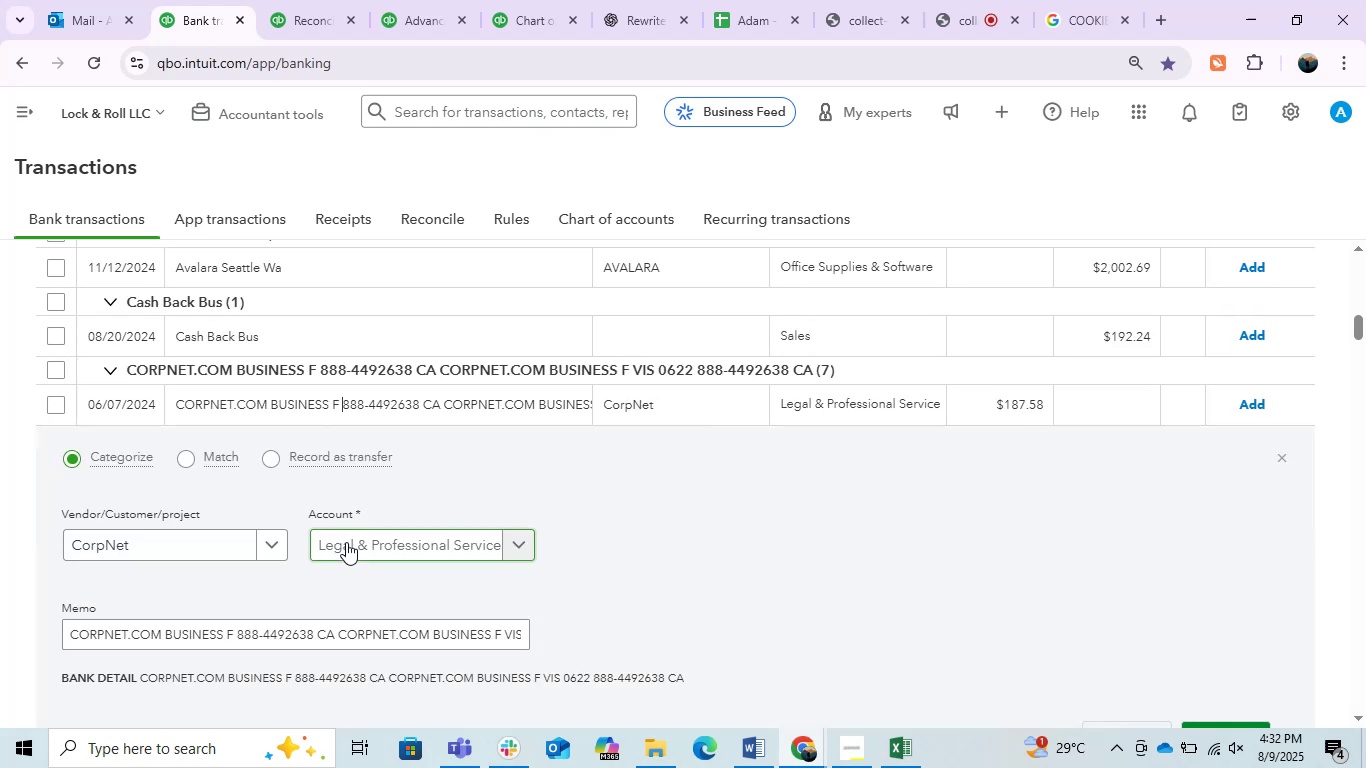 
left_click_drag(start_coordinate=[191, 679], to_coordinate=[138, 694])
 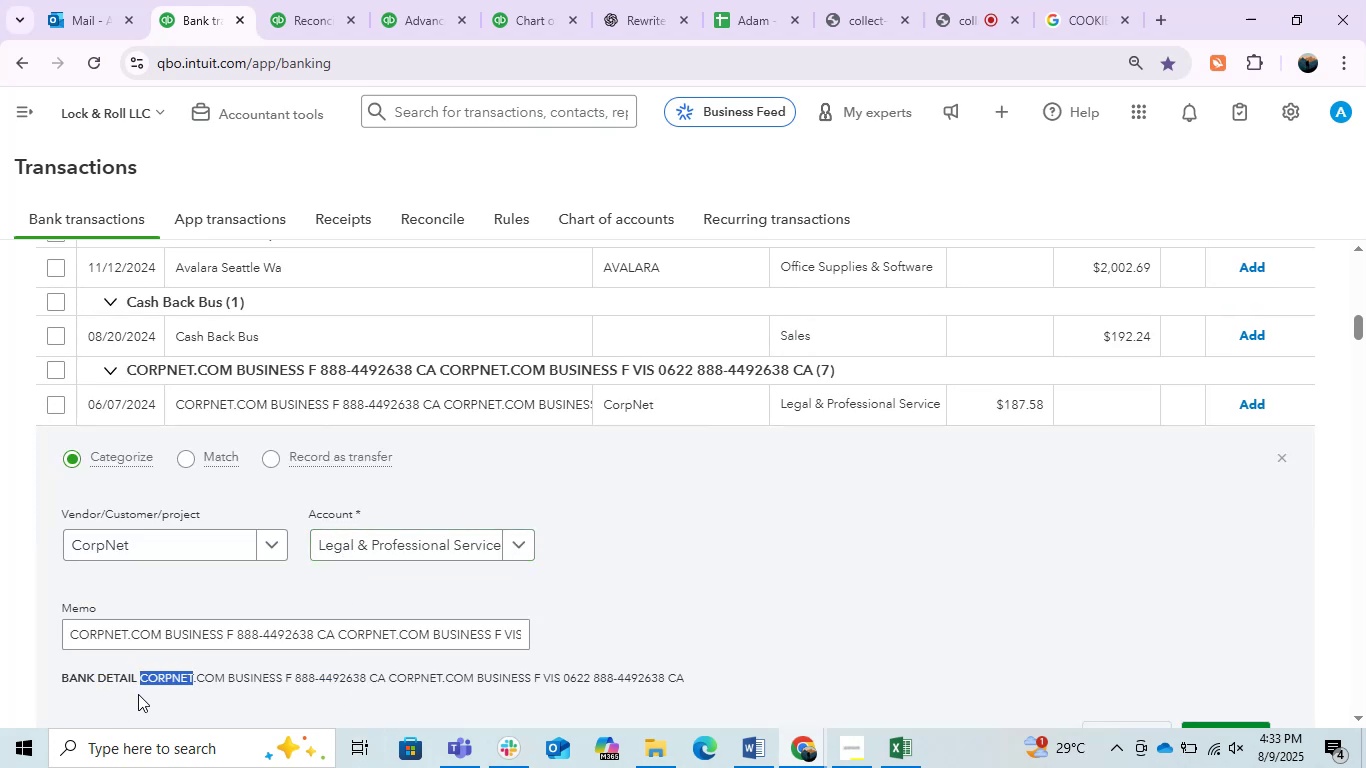 
key(Control+C)
 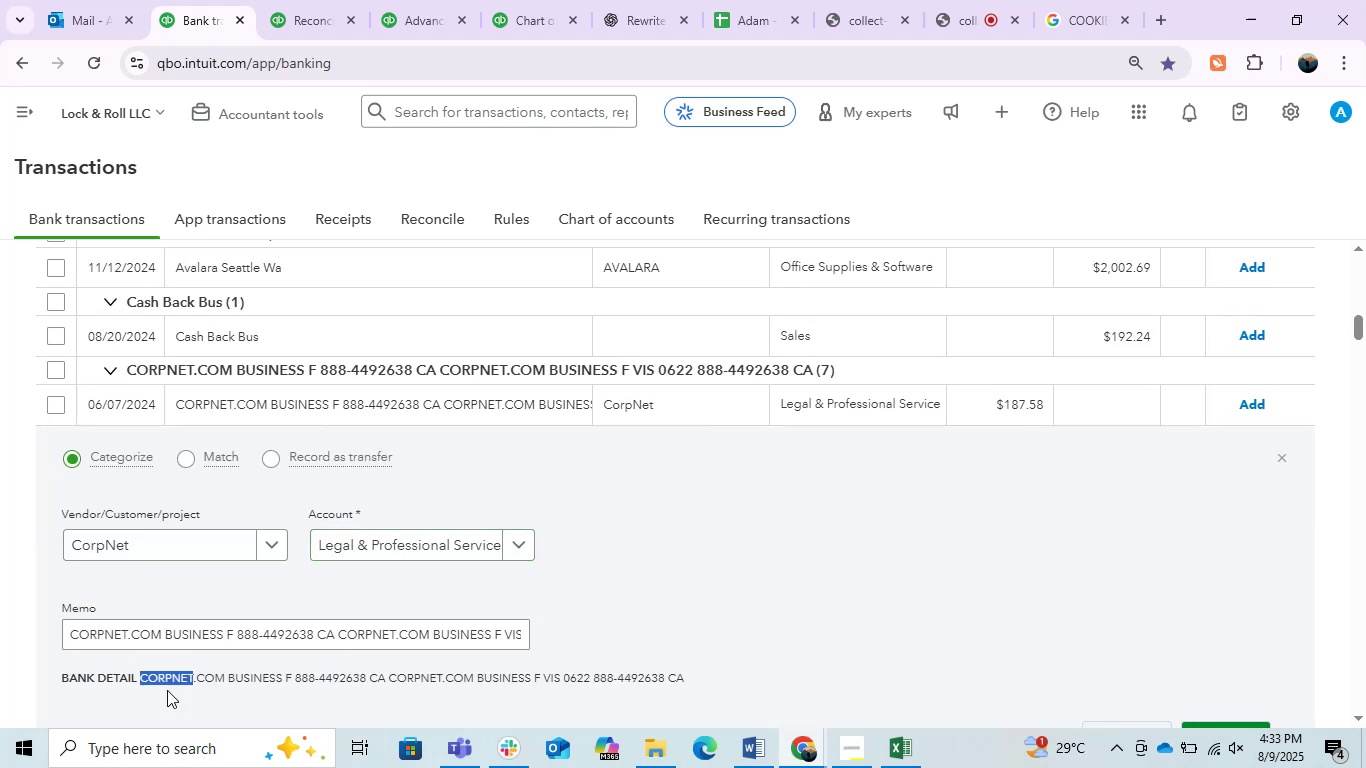 
key(Control+C)
 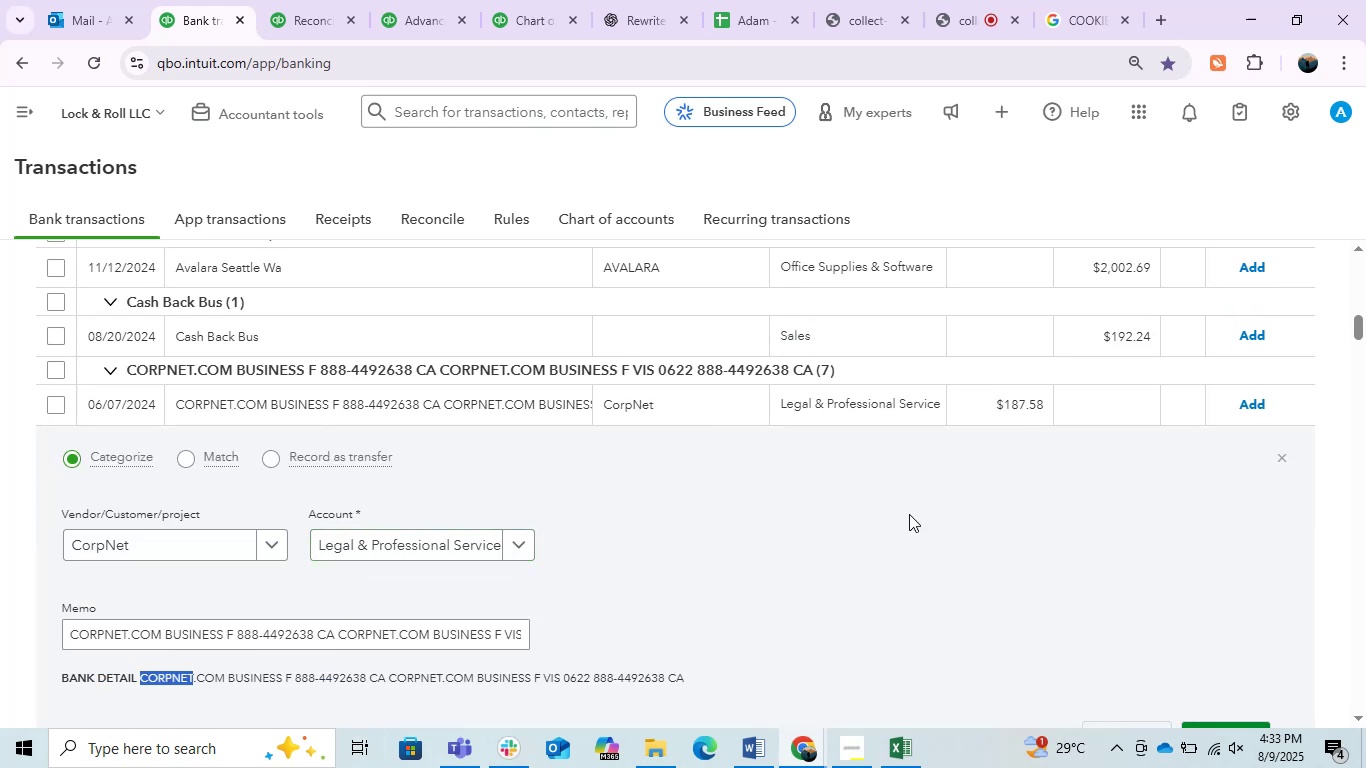 
scroll: coordinate [845, 505], scroll_direction: up, amount: 4.0
 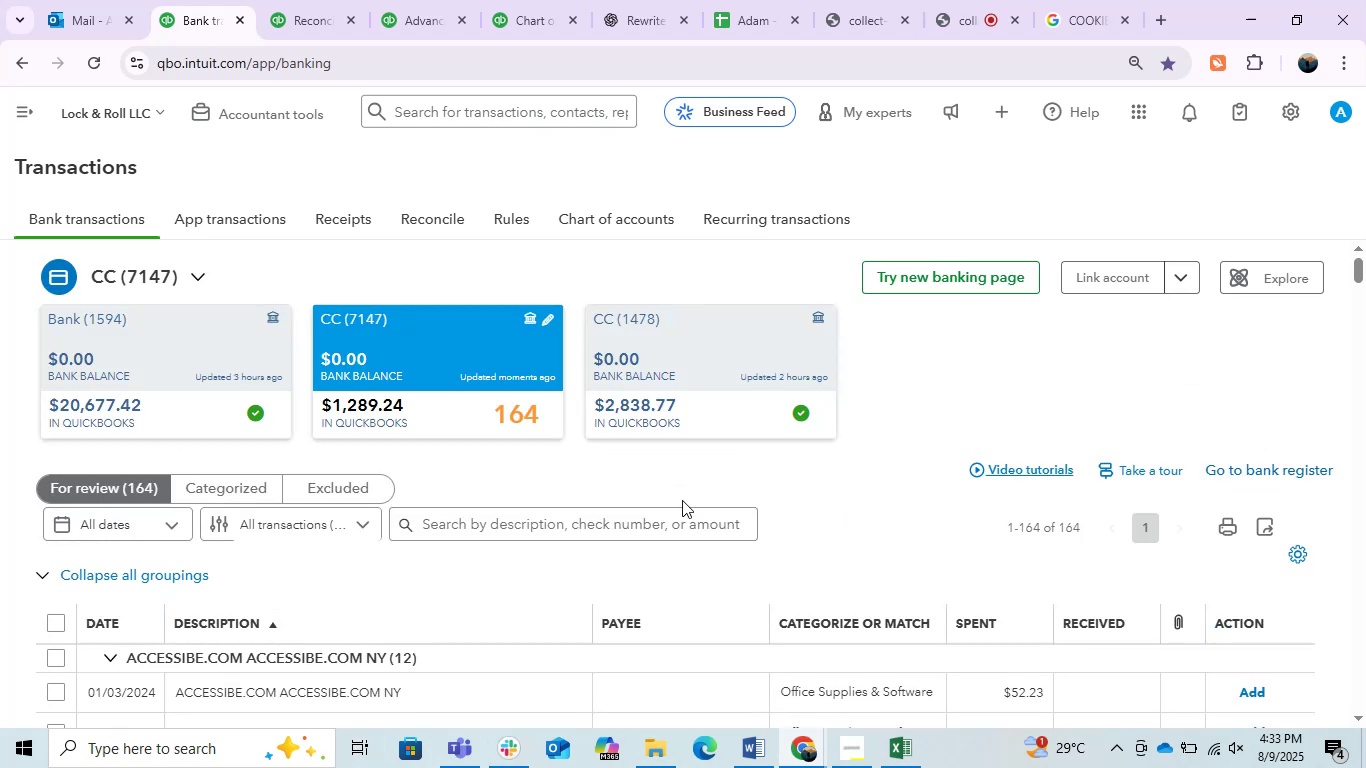 
hold_key(key=ControlLeft, duration=0.37)
left_click([674, 500])
 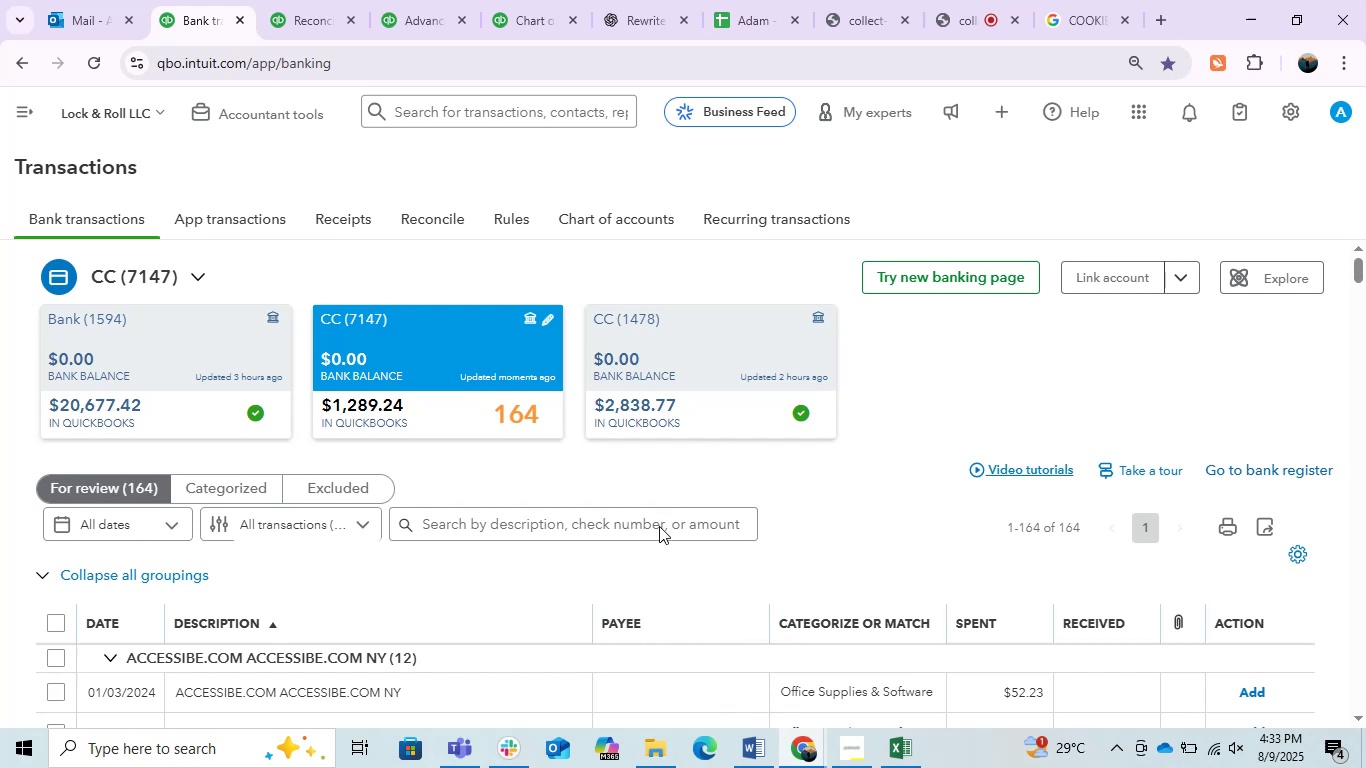 
double_click([659, 526])
 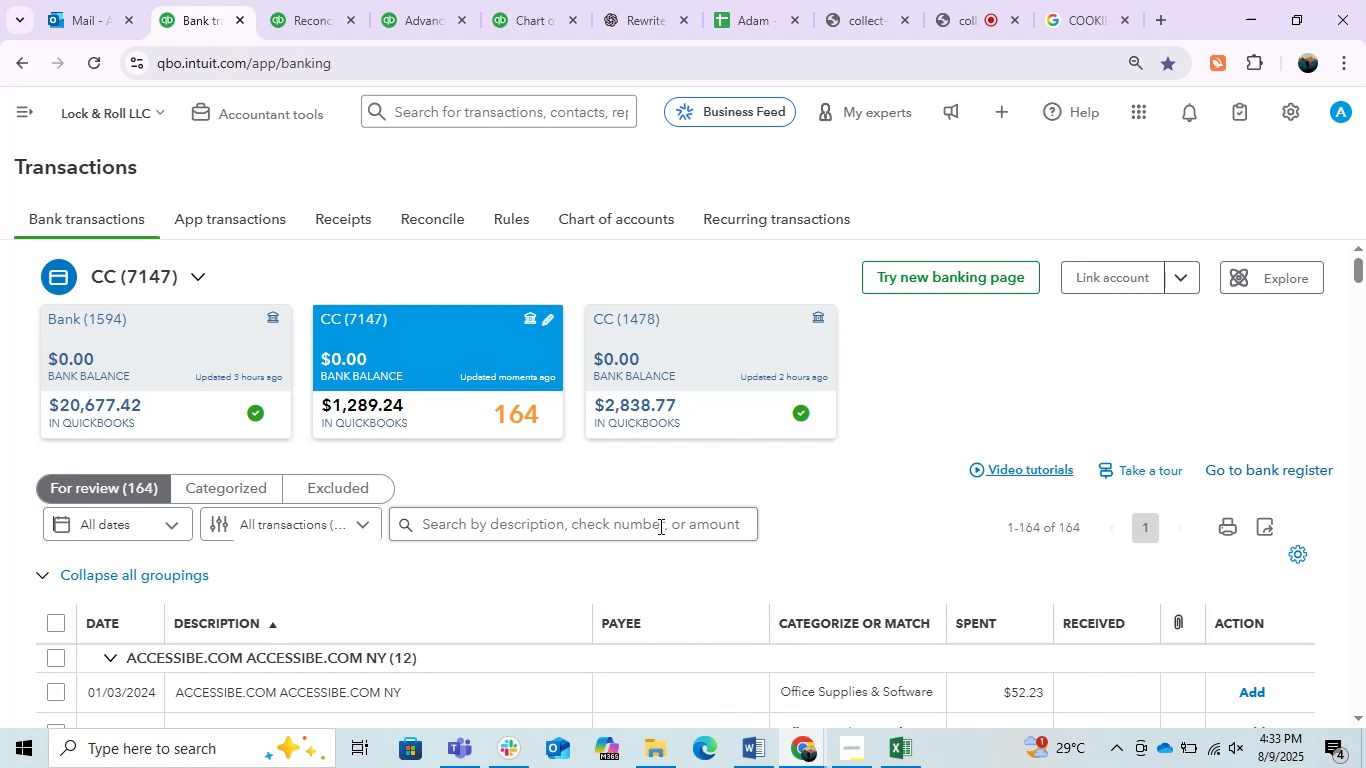 
key(Control+V)
 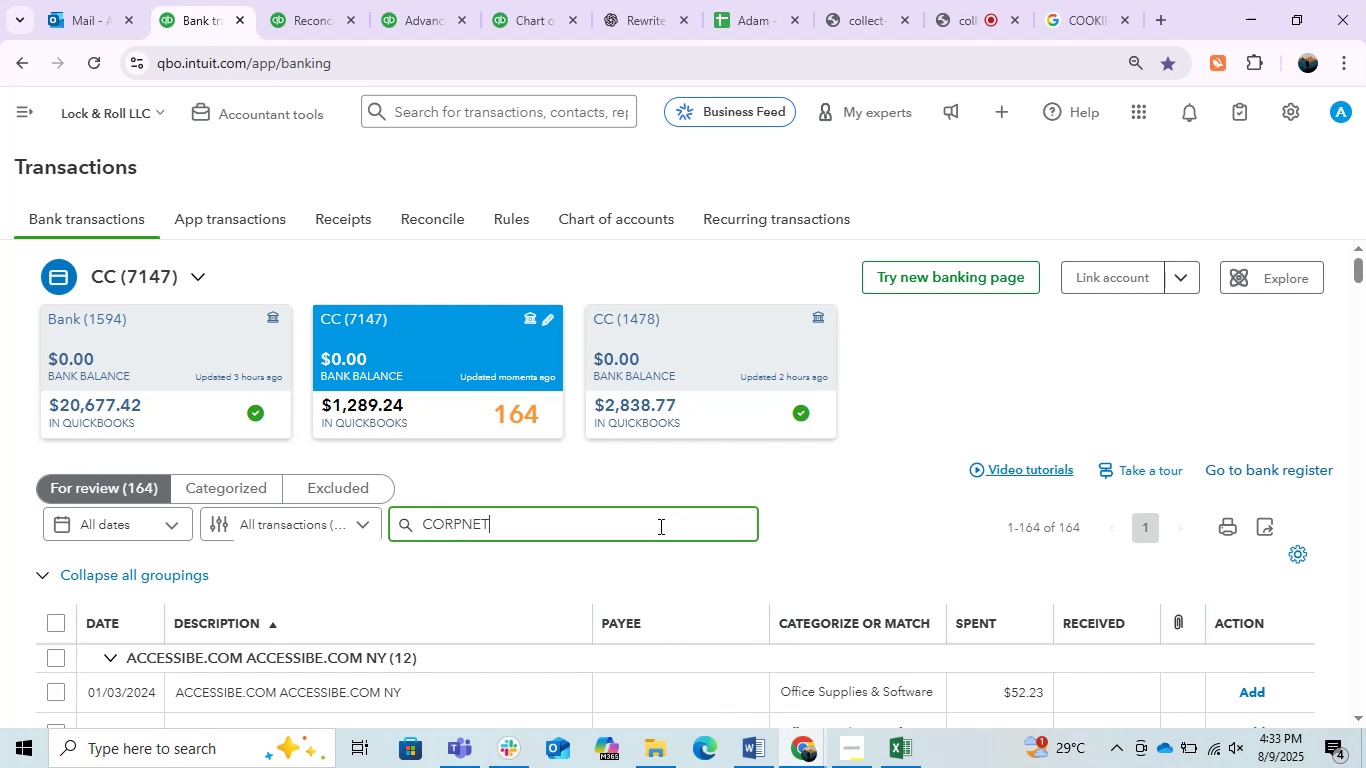 
key(Enter)
 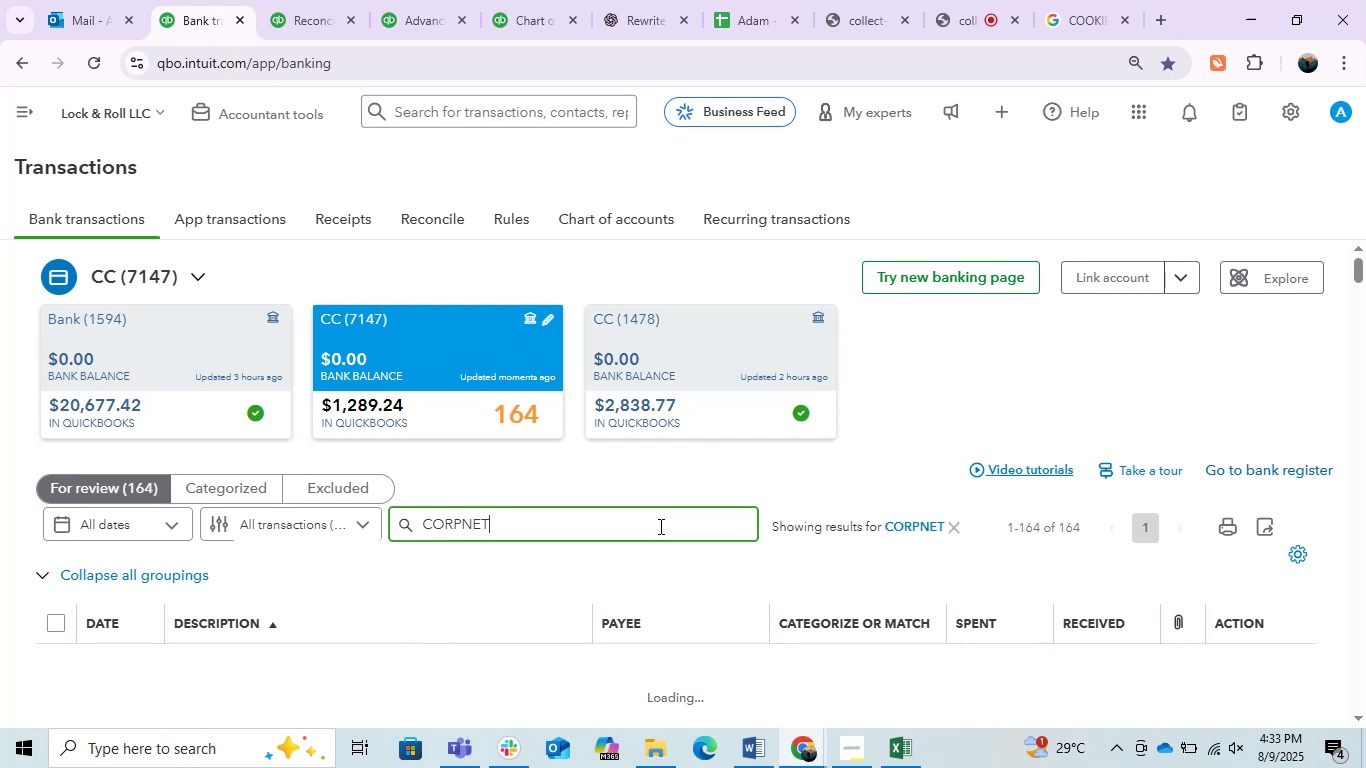 
scroll: coordinate [659, 526], scroll_direction: down, amount: 1.0
 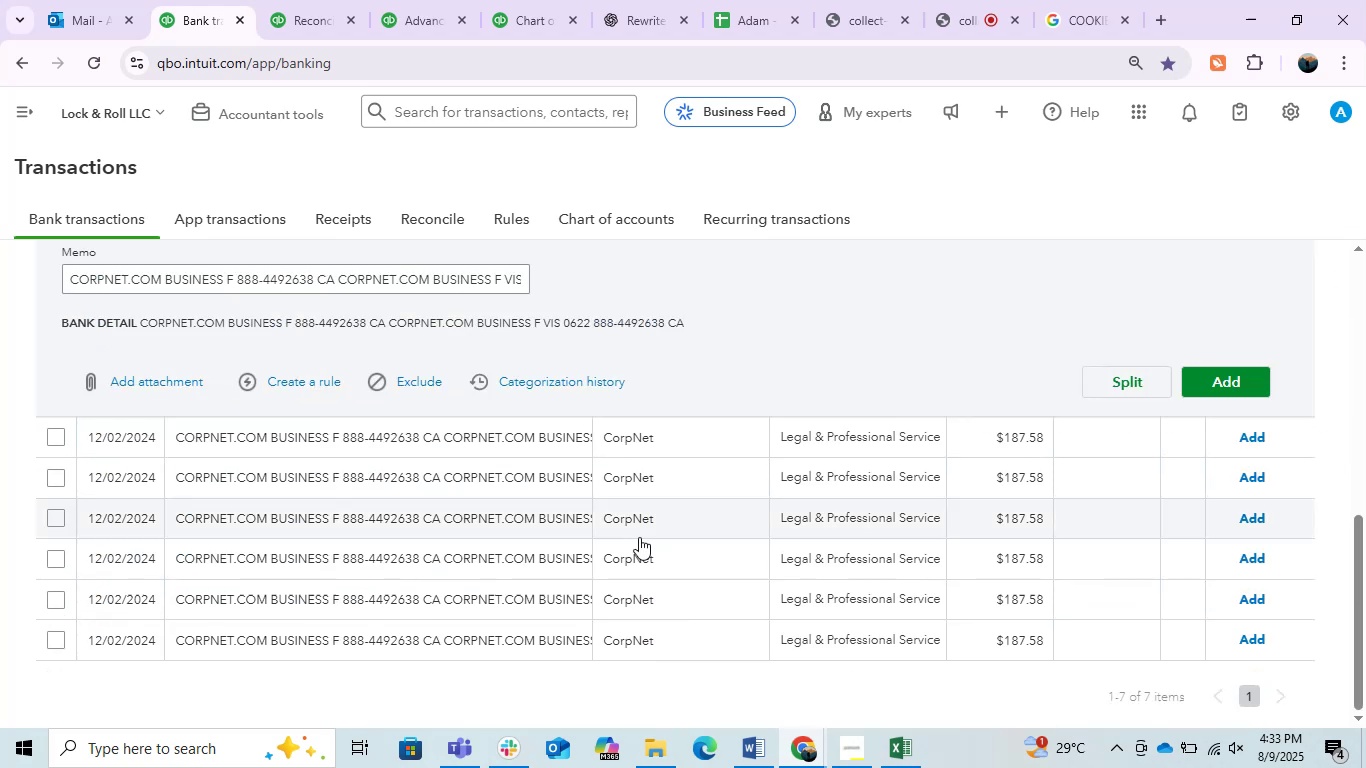 
scroll: coordinate [430, 577], scroll_direction: up, amount: 1.0
 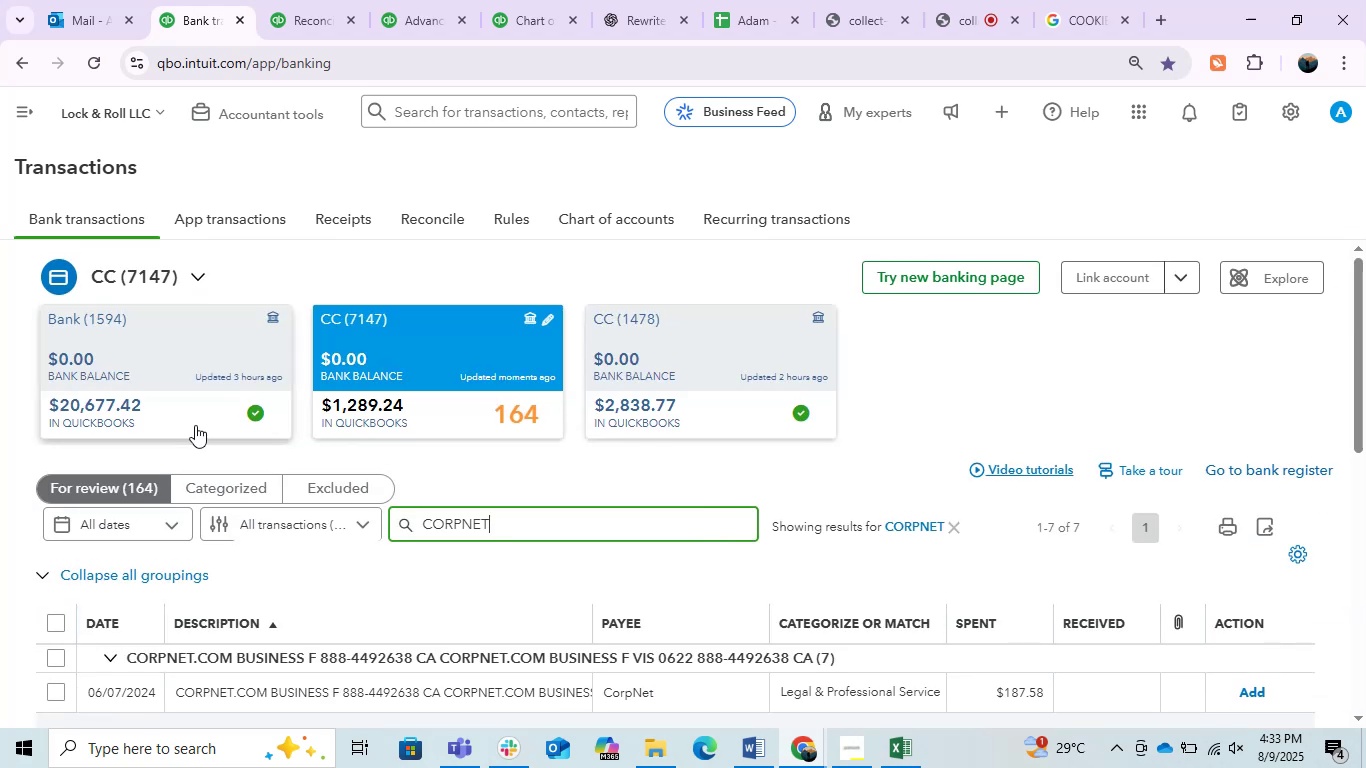 
left_click([180, 376])
 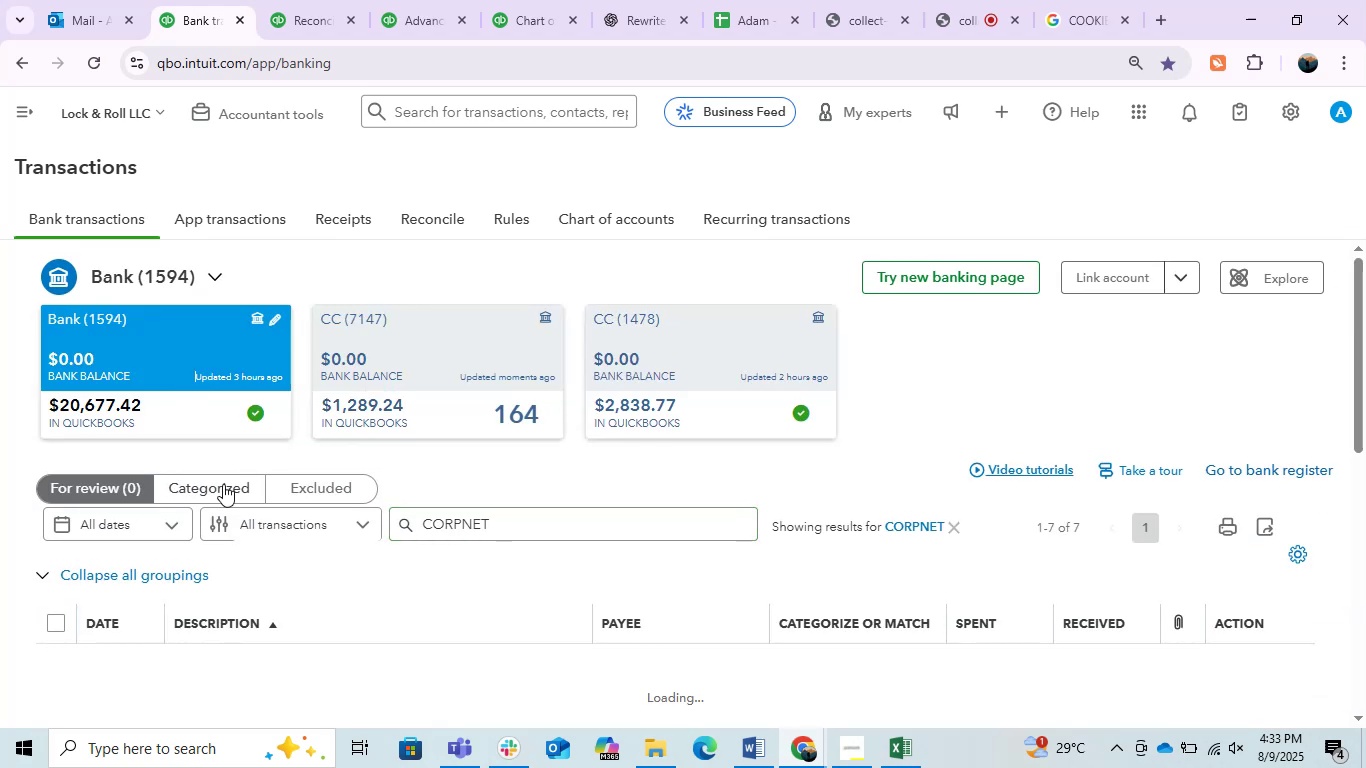 
left_click([223, 484])
 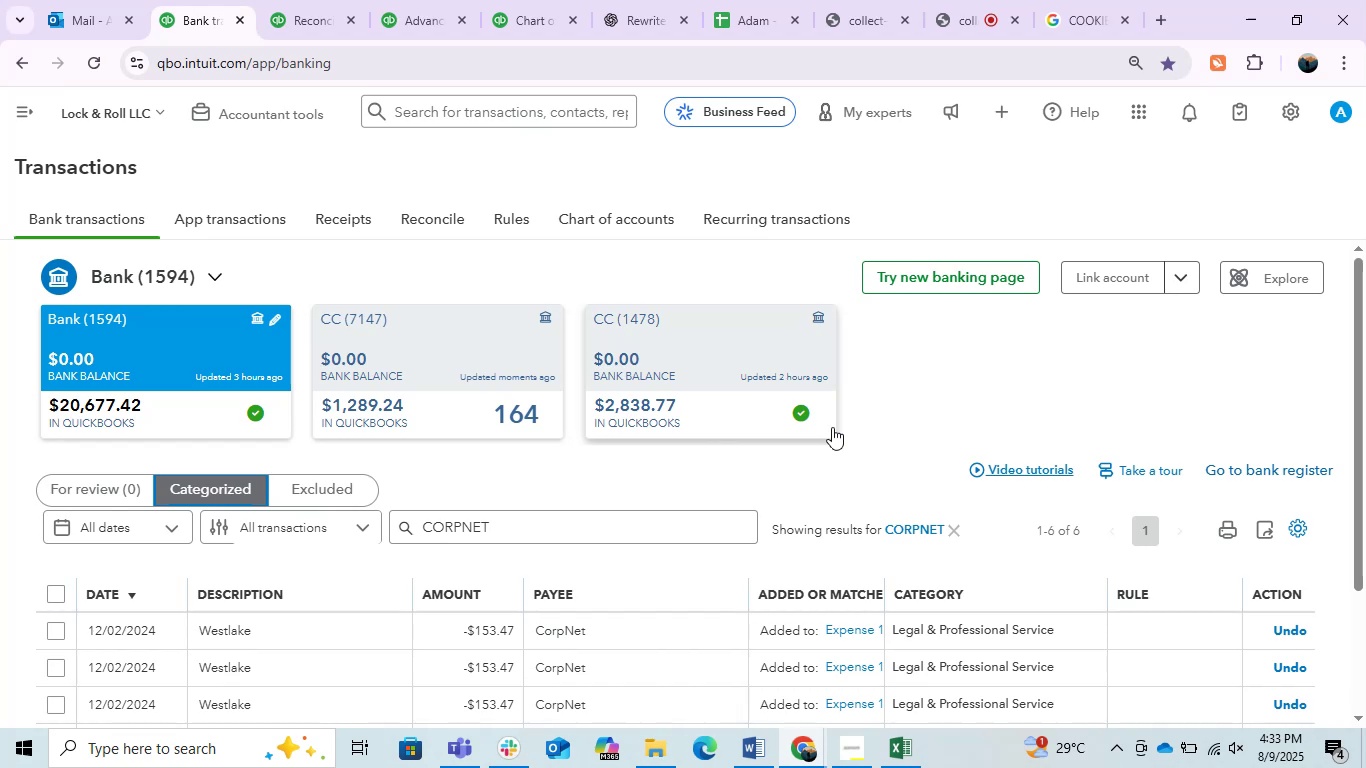 
left_click([436, 373])
 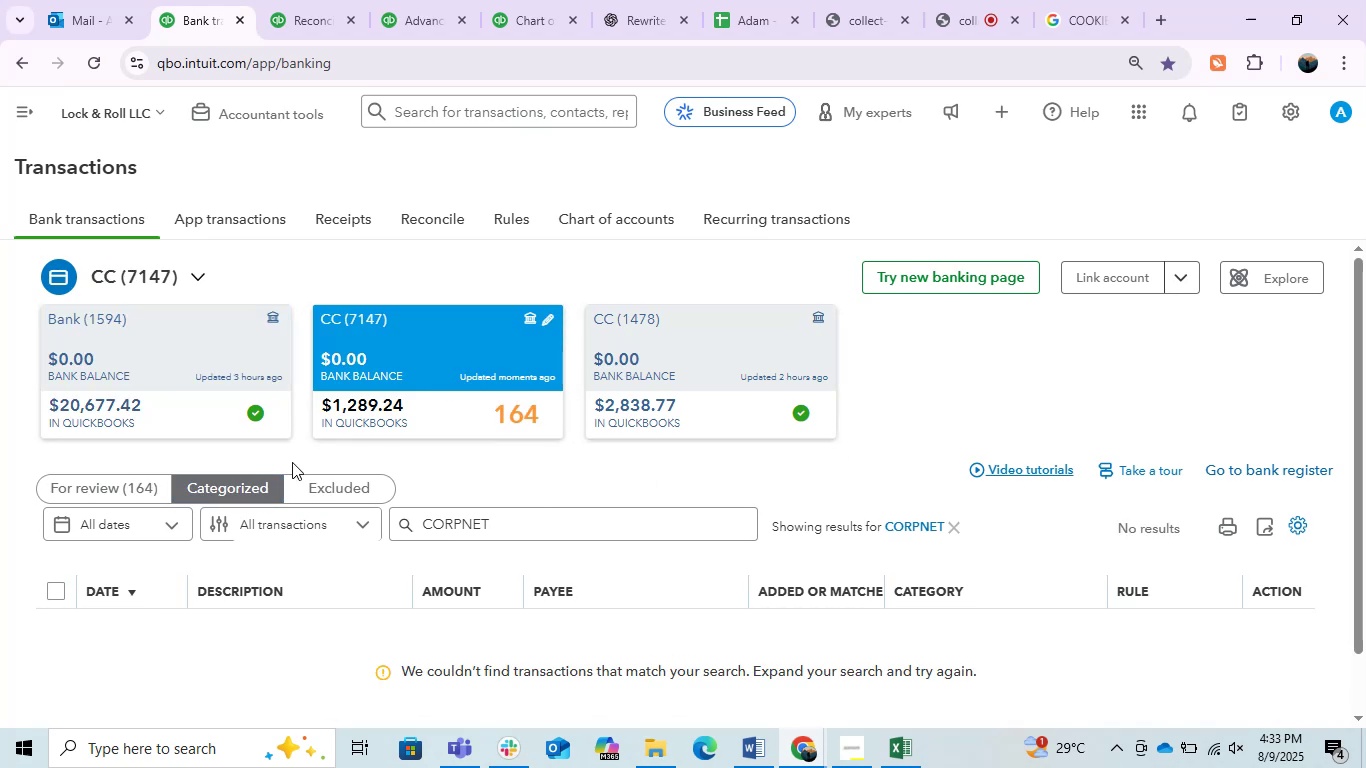 
left_click([155, 476])
 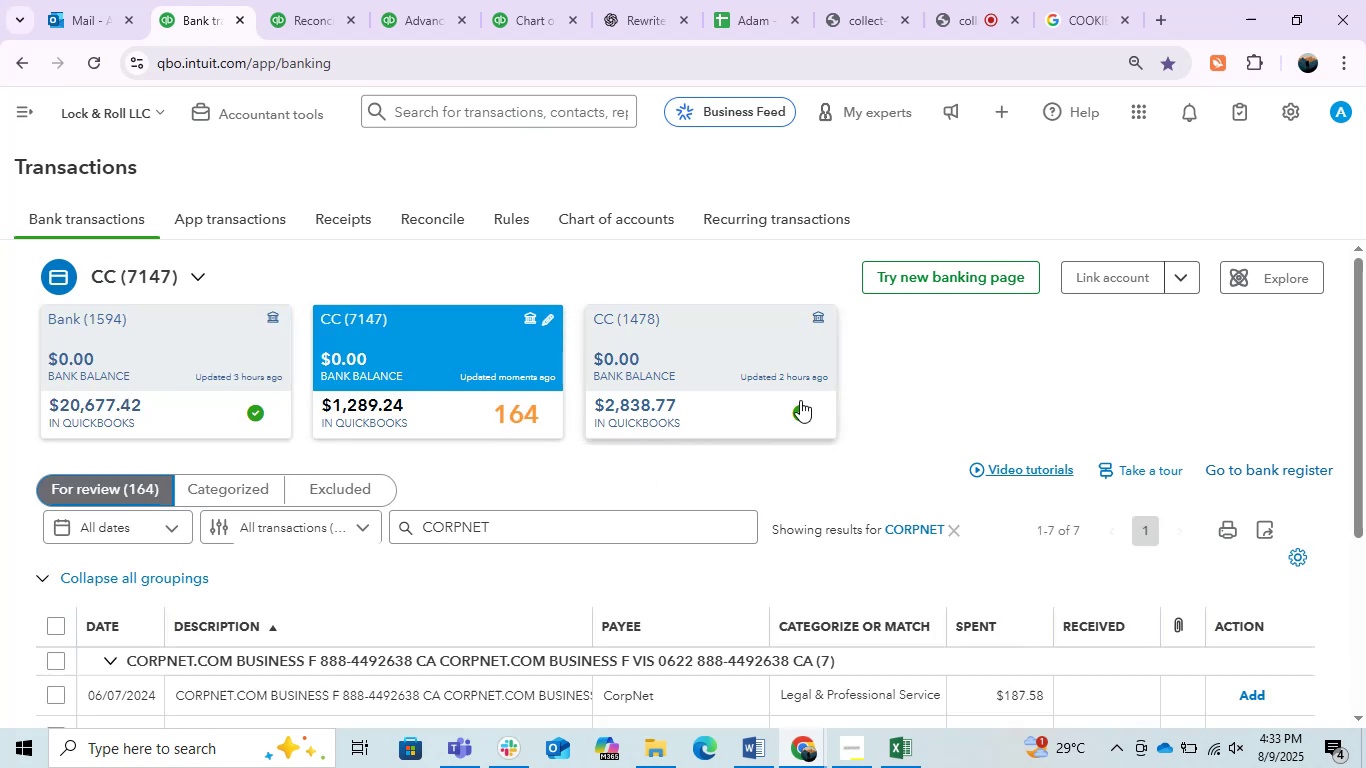 
scroll: coordinate [800, 400], scroll_direction: down, amount: 1.0
 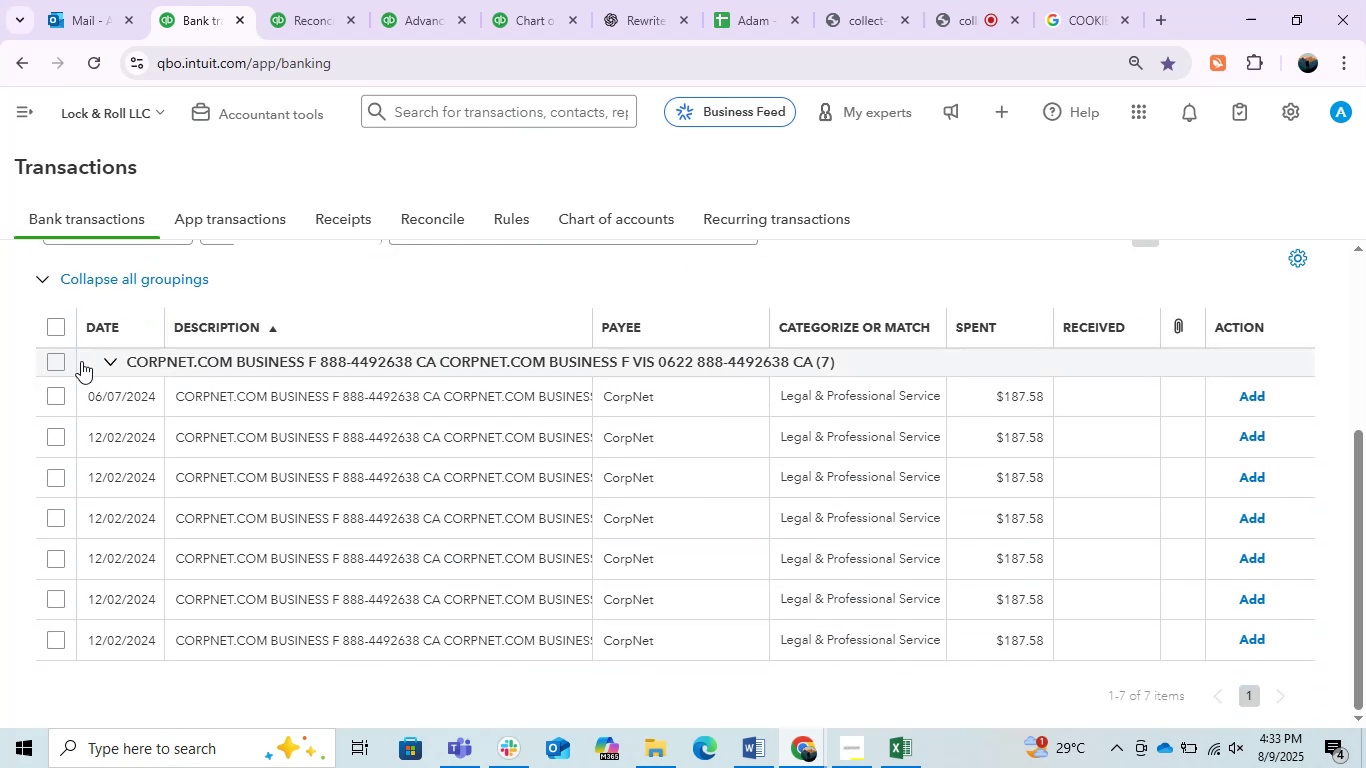 
left_click([47, 364])
 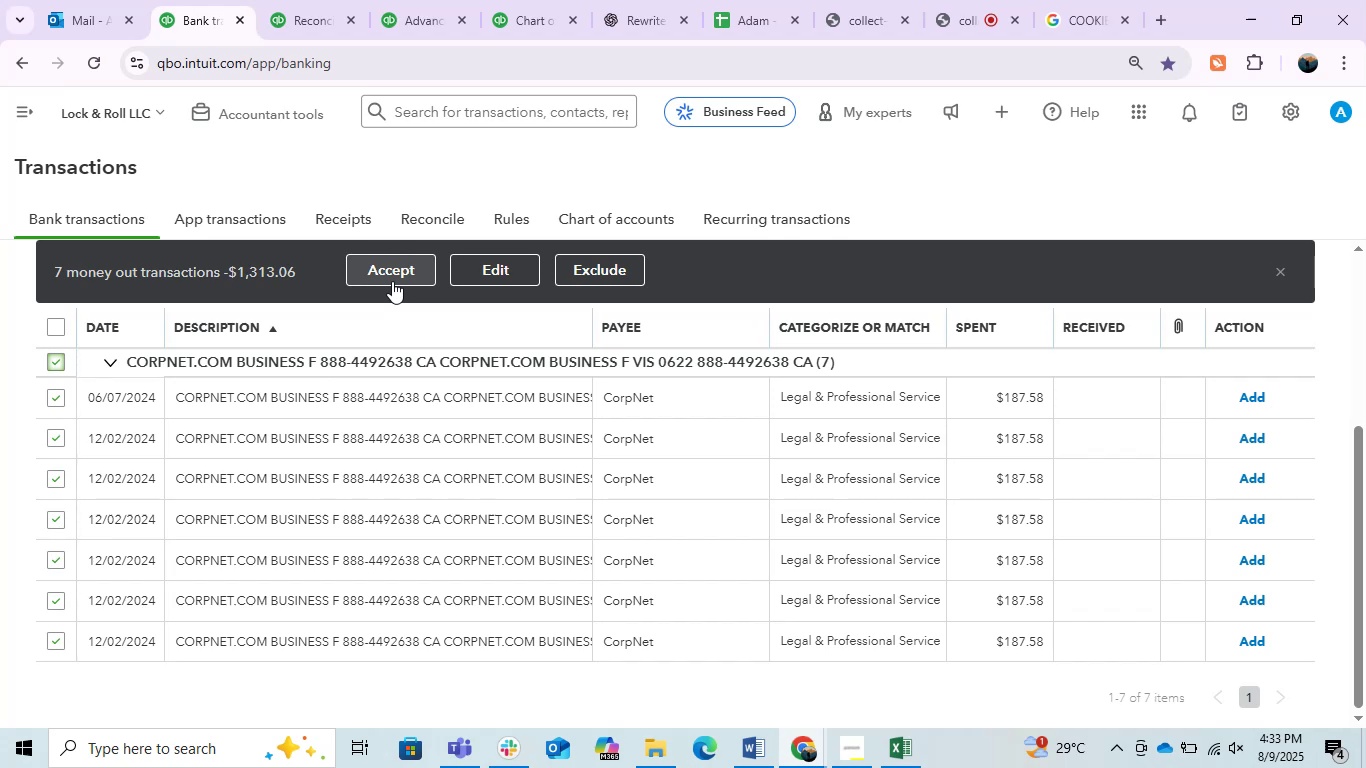 
left_click([392, 281])
 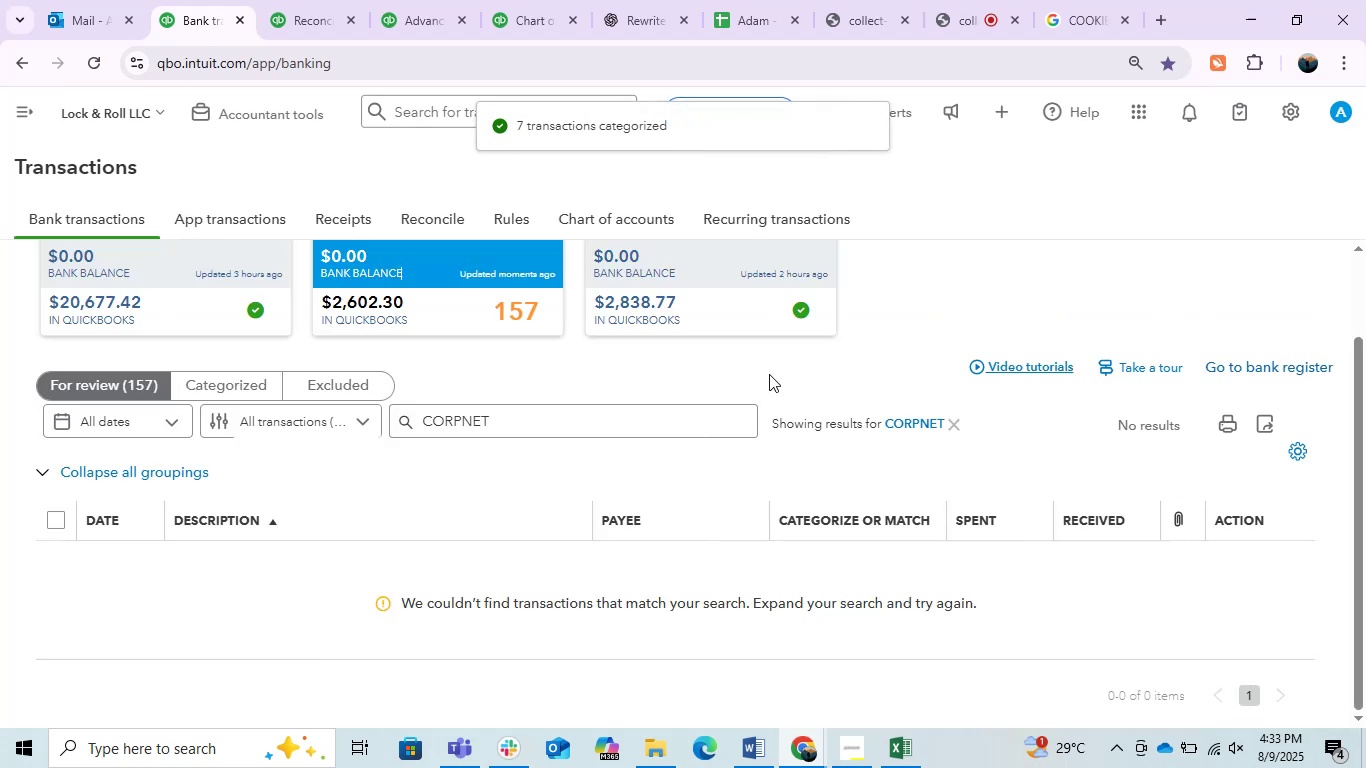 
left_click([952, 427])
 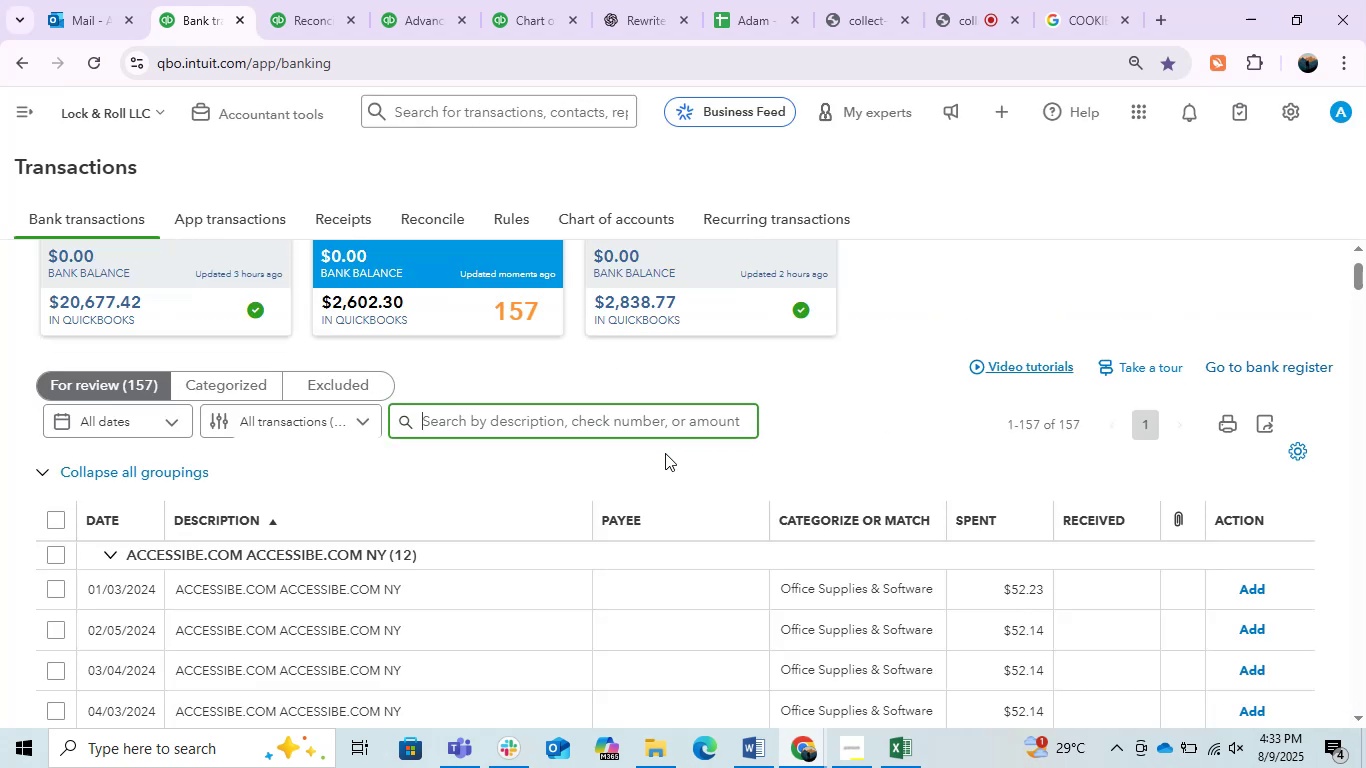 
scroll: coordinate [419, 528], scroll_direction: down, amount: 3.0
 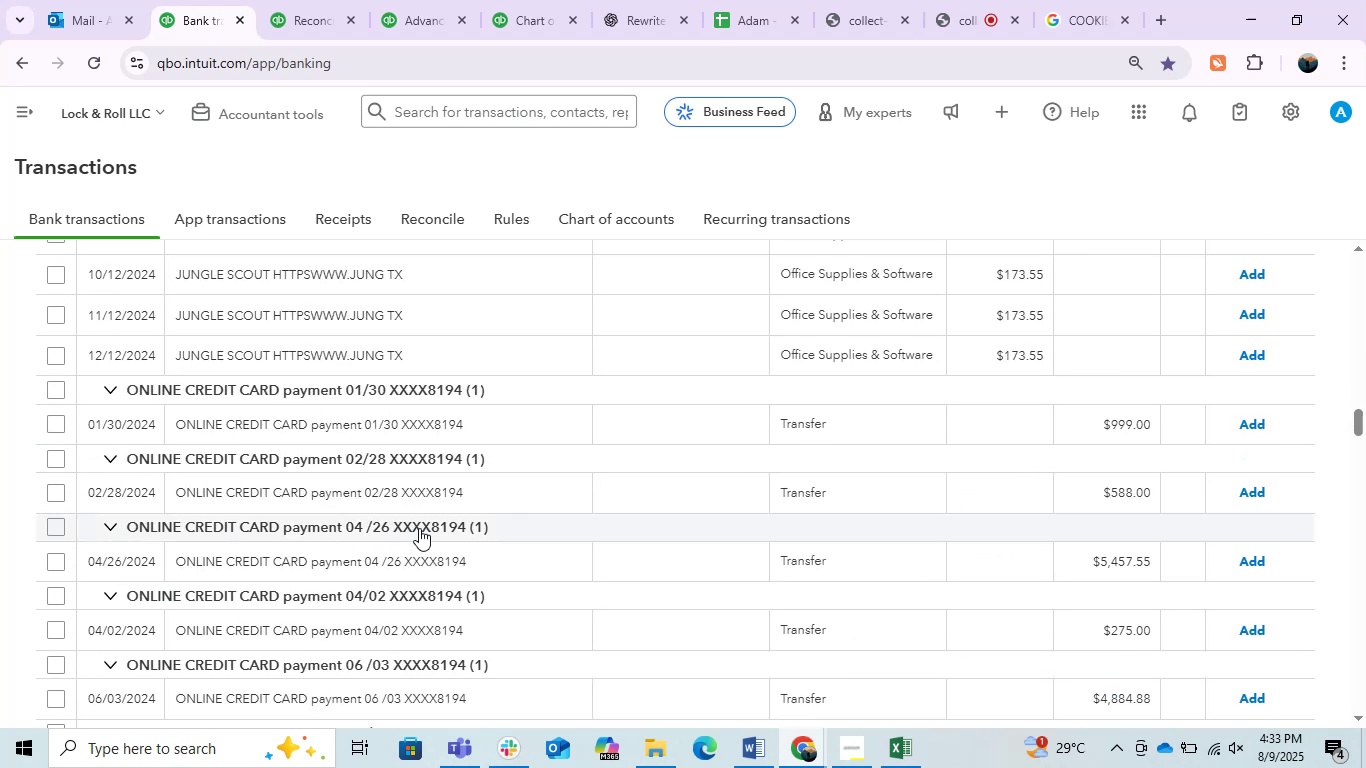 
scroll: coordinate [419, 528], scroll_direction: up, amount: 1.0
 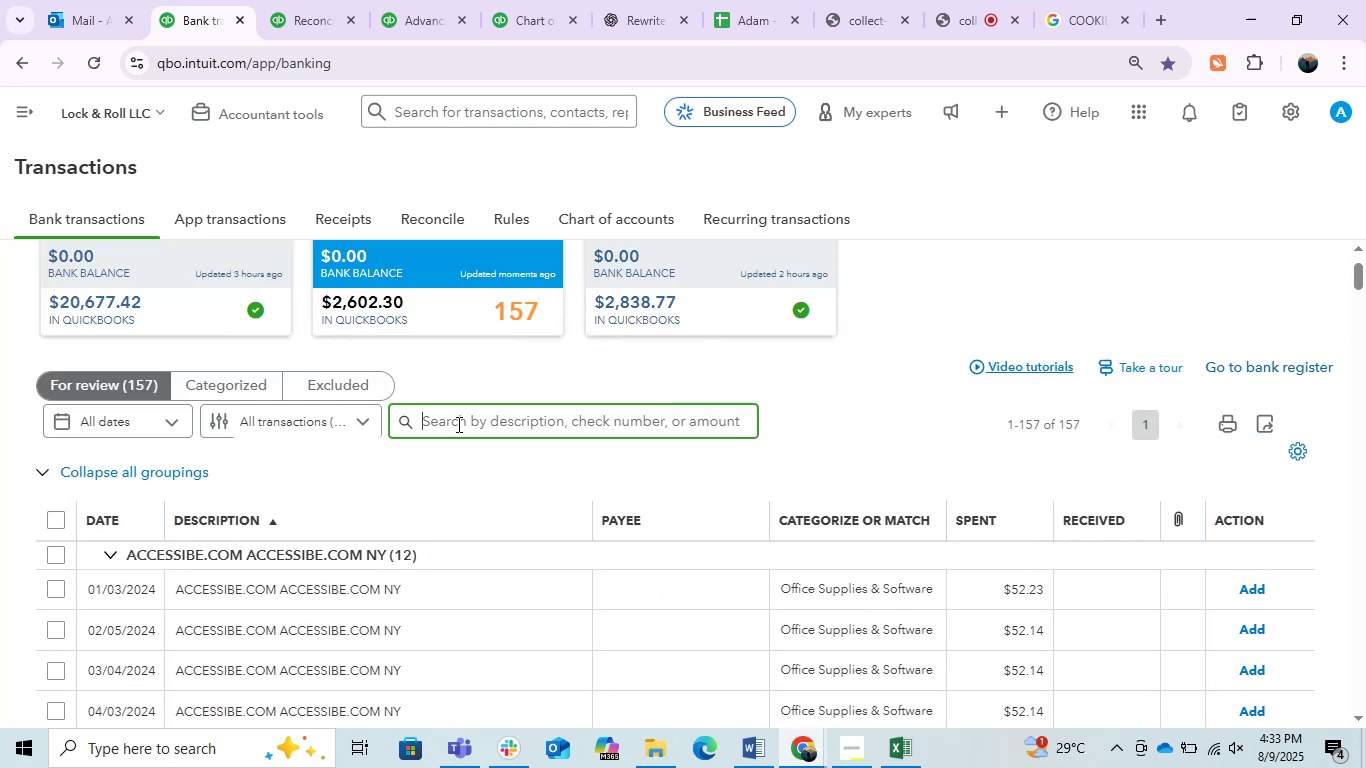 
type(extra s)
 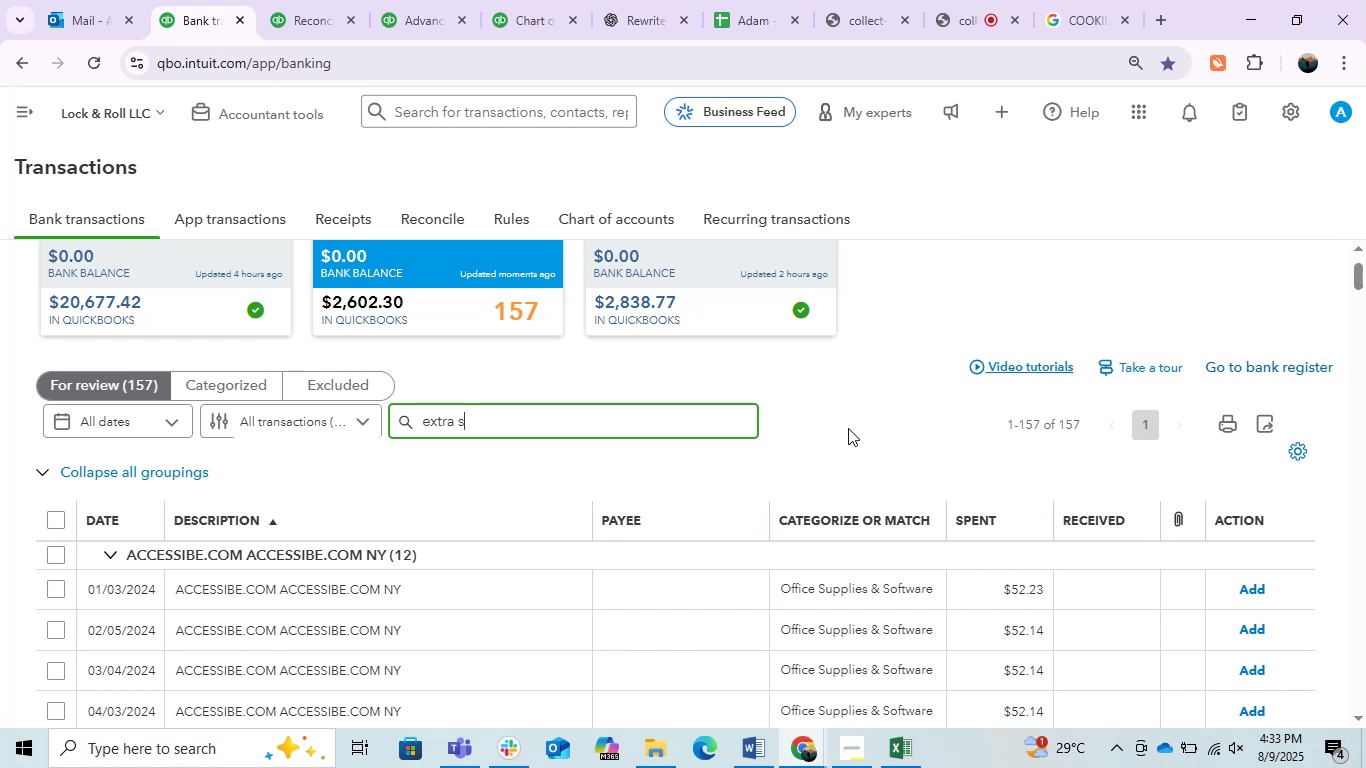 
left_click([848, 428])
 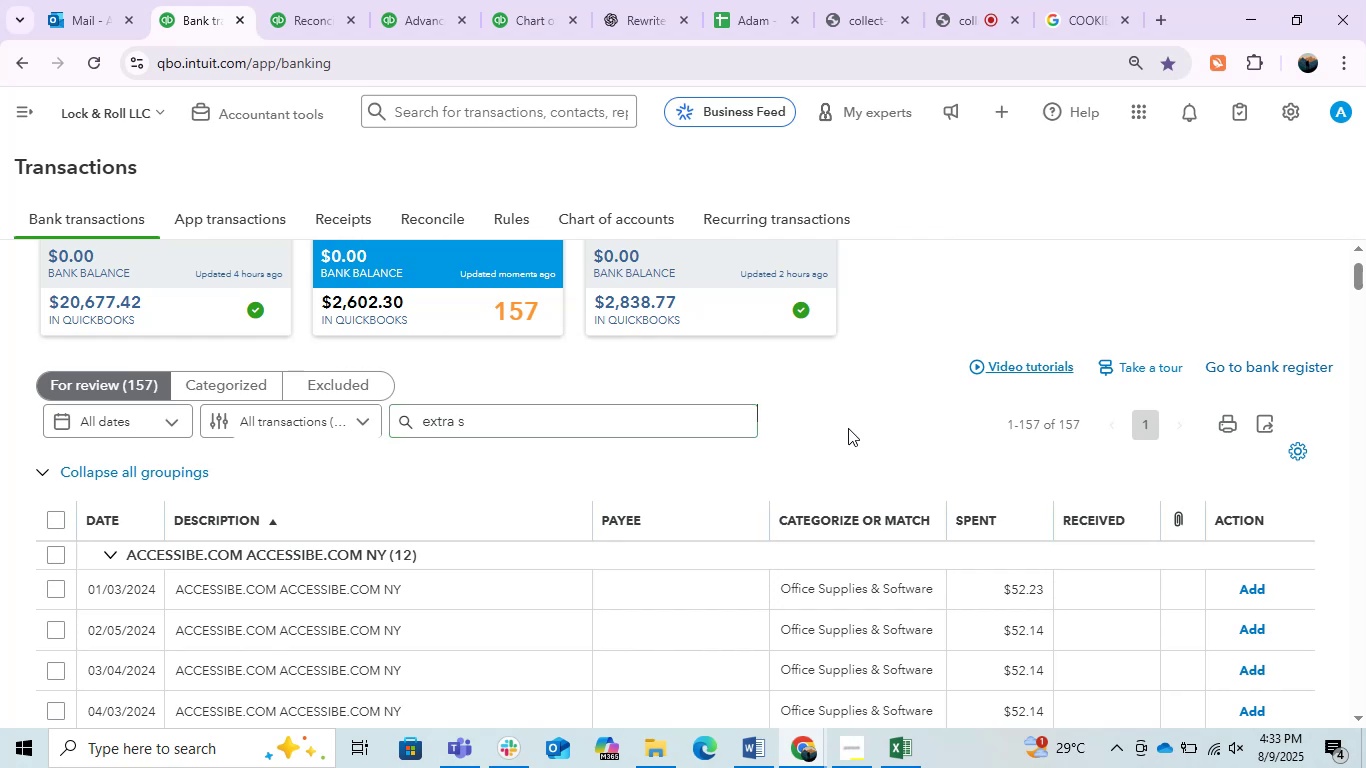 
scroll: coordinate [848, 428], scroll_direction: down, amount: 1.0
 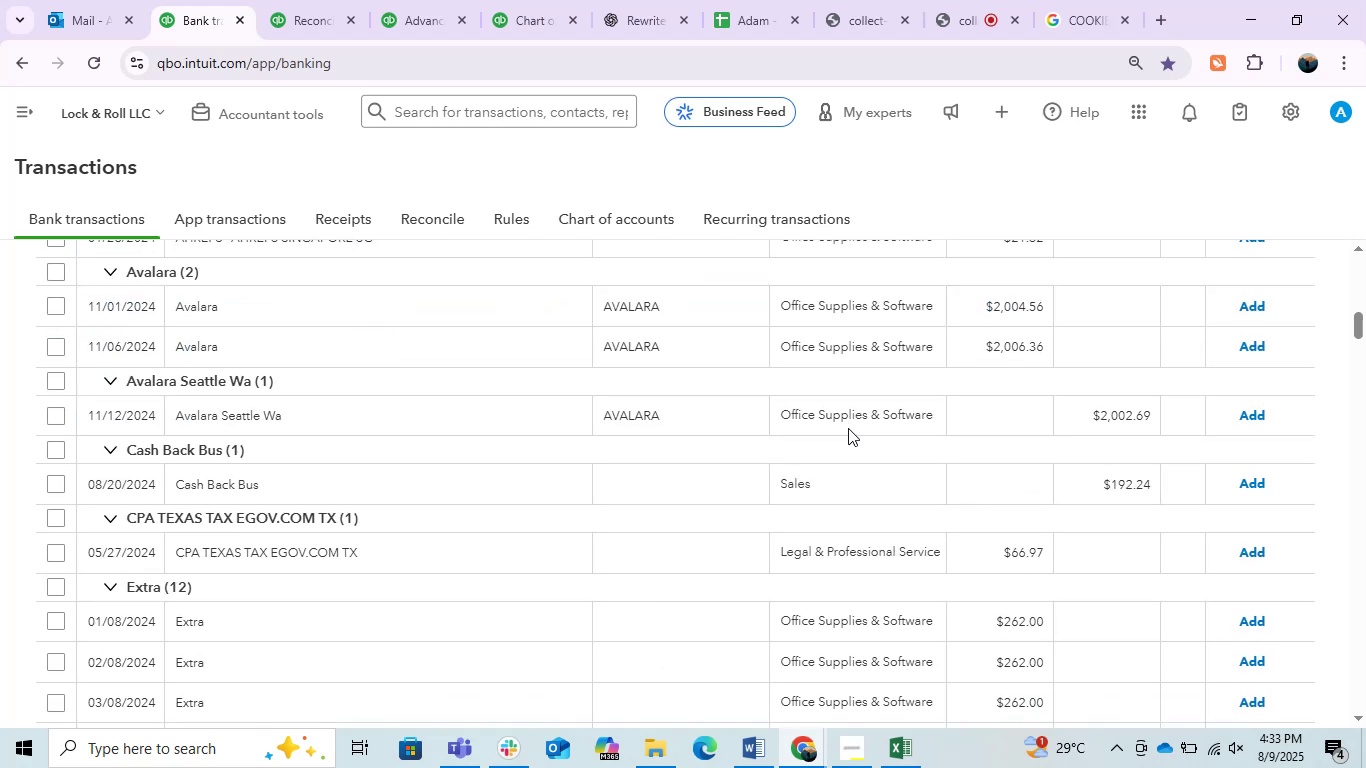 
scroll: coordinate [848, 428], scroll_direction: up, amount: 1.0
 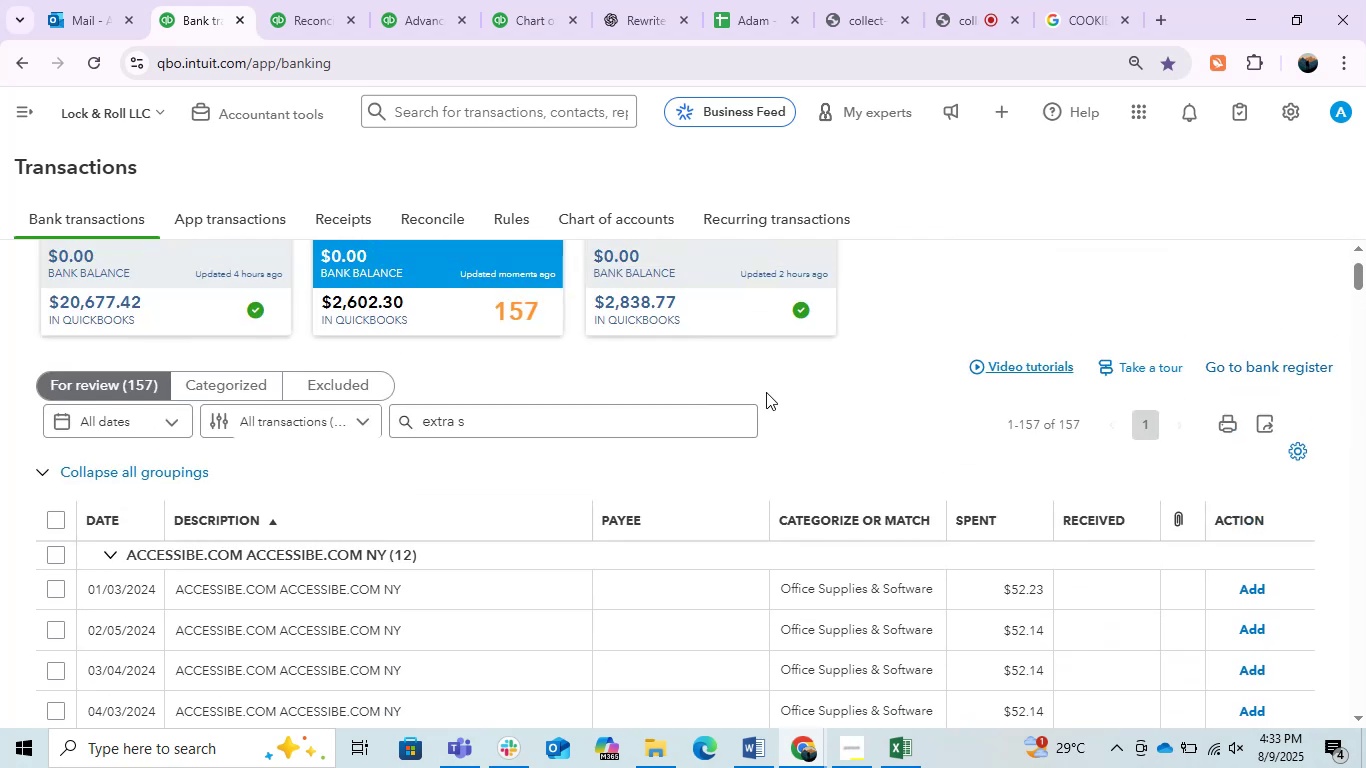 
left_click([607, 418])
 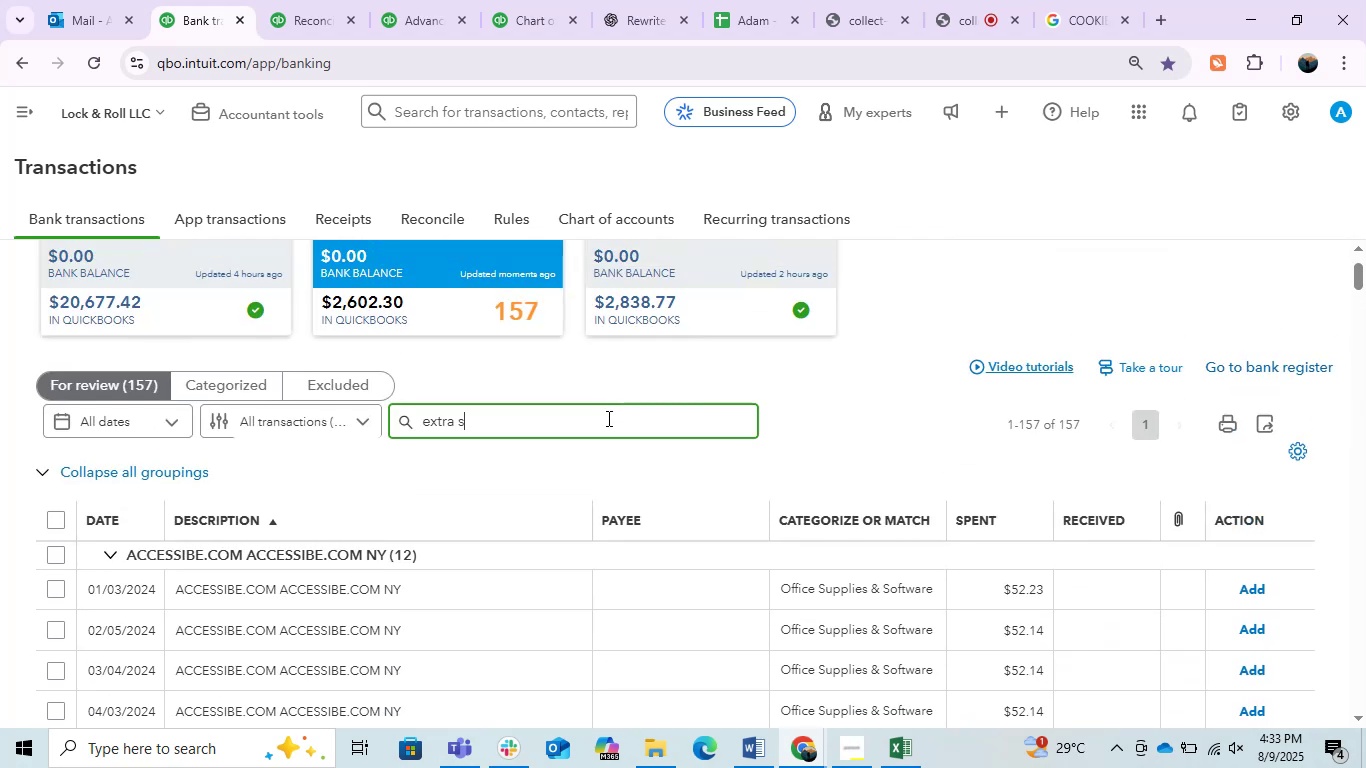 
key(Enter)
 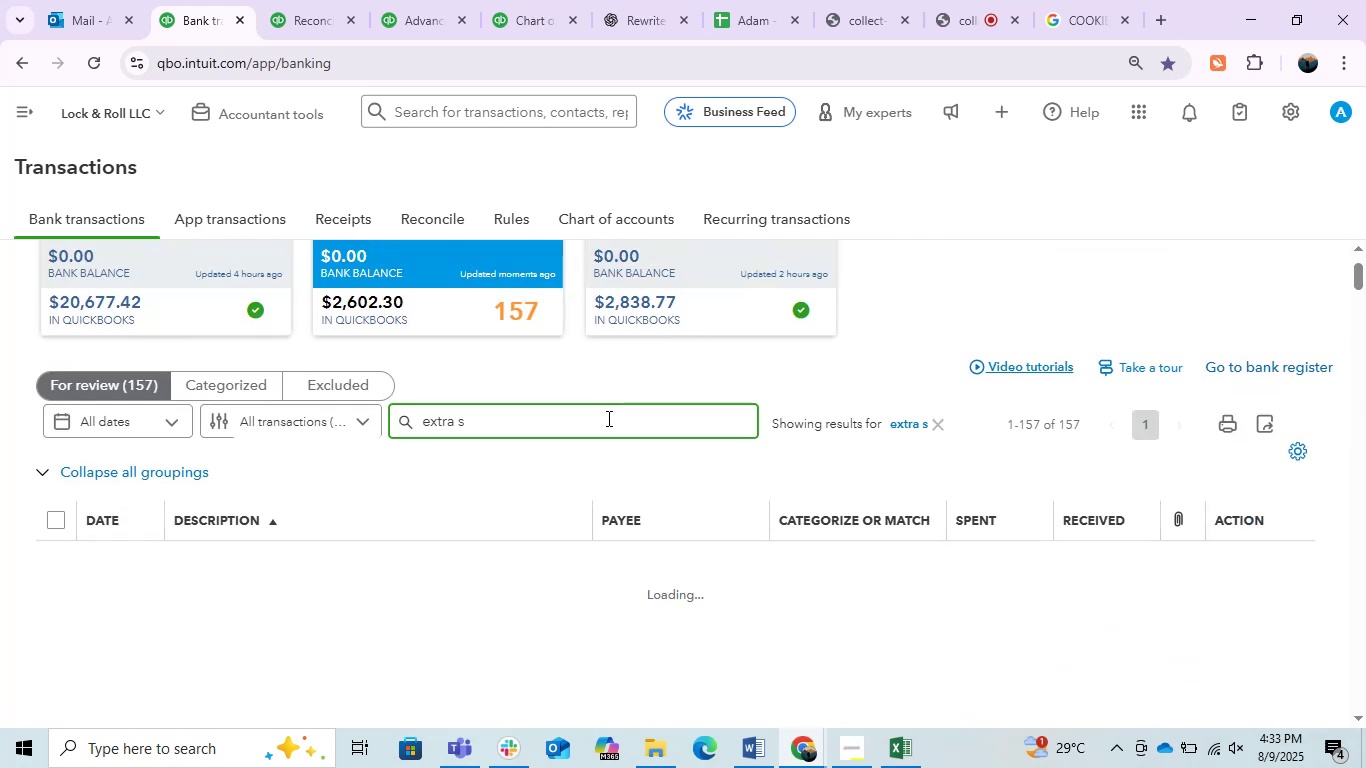 
scroll: coordinate [607, 418], scroll_direction: down, amount: 1.0
 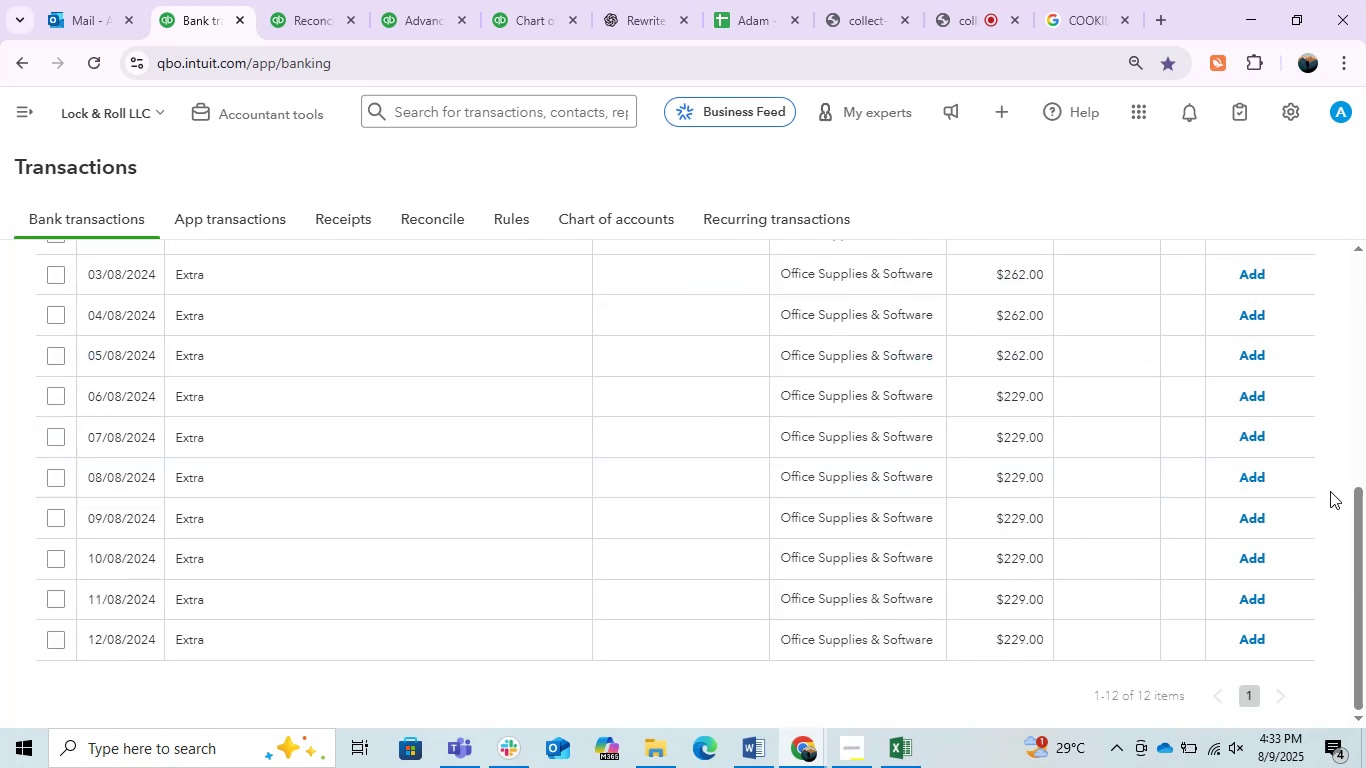 
left_click_drag(start_coordinate=[1360, 524], to_coordinate=[1315, 472])
 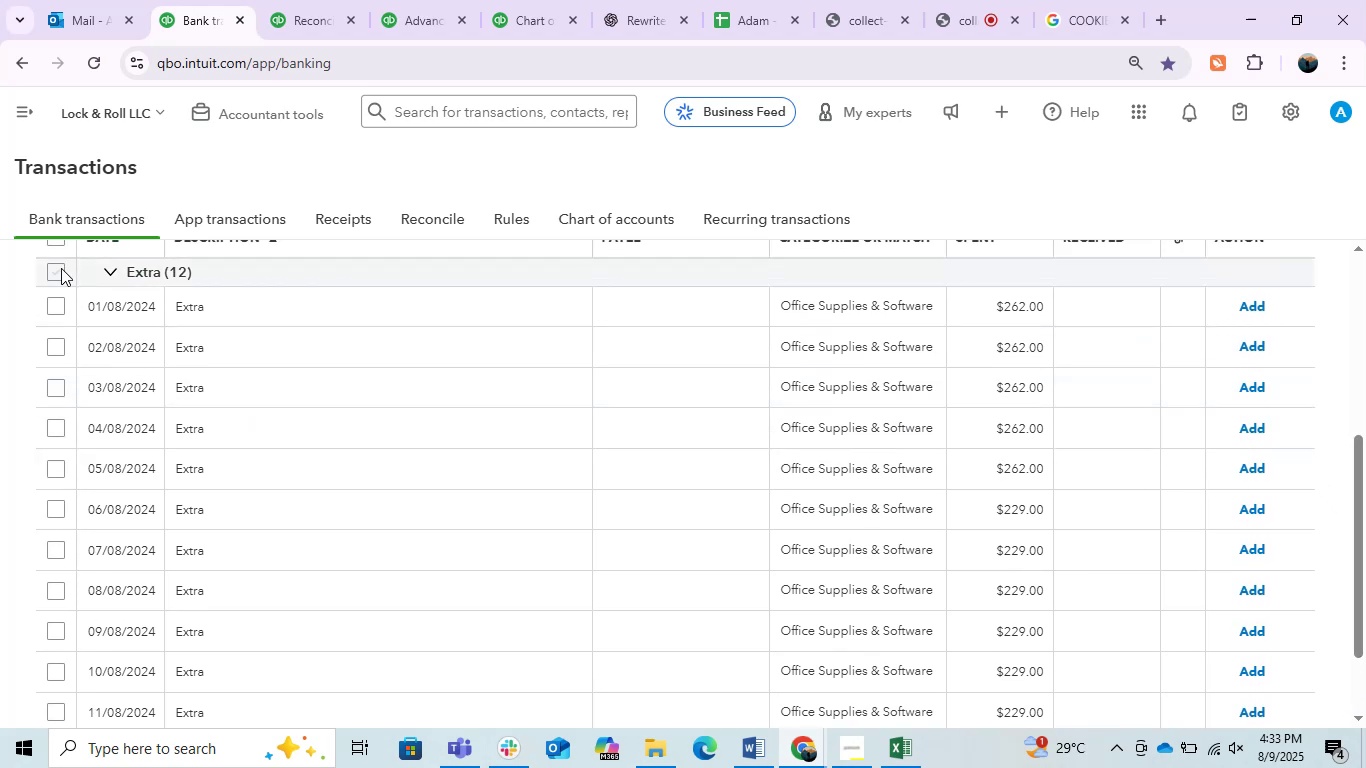 
left_click([53, 272])
 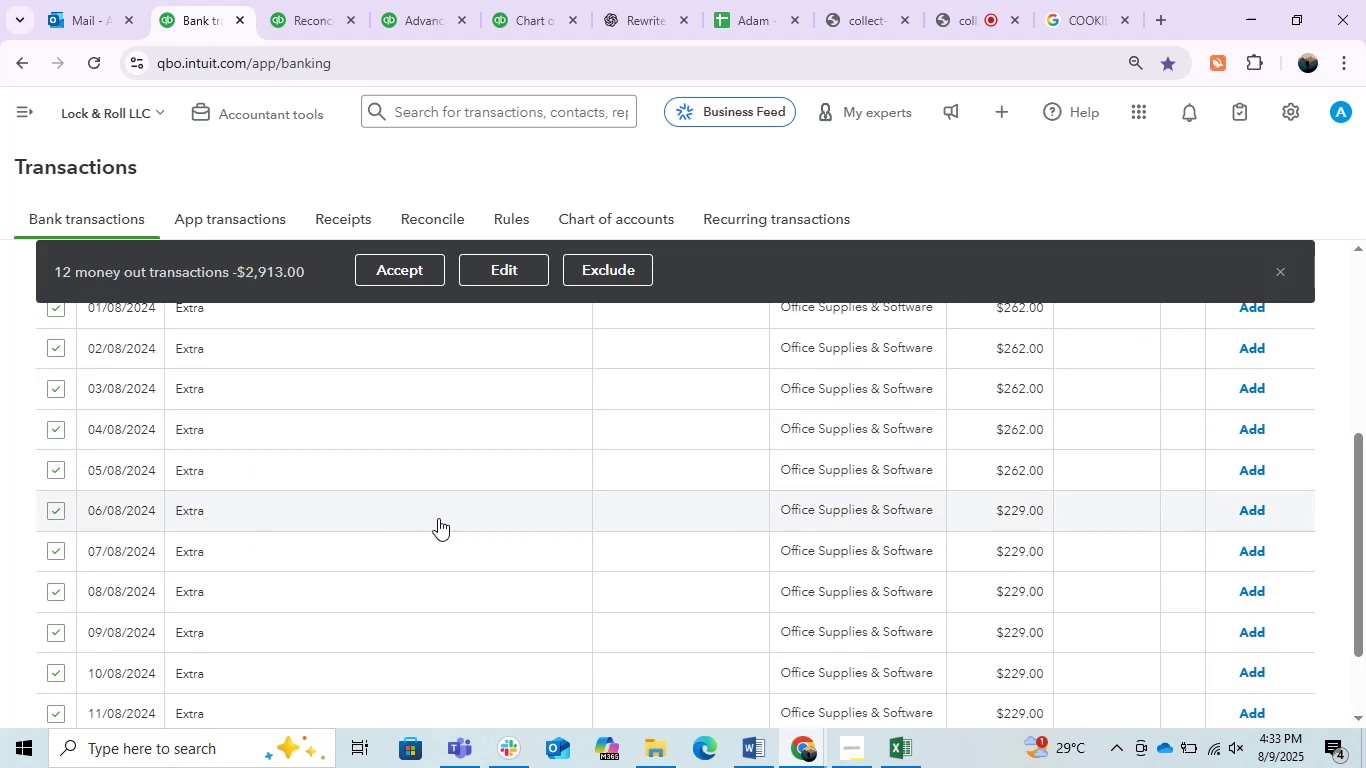 
scroll: coordinate [404, 495], scroll_direction: up, amount: 1.0
 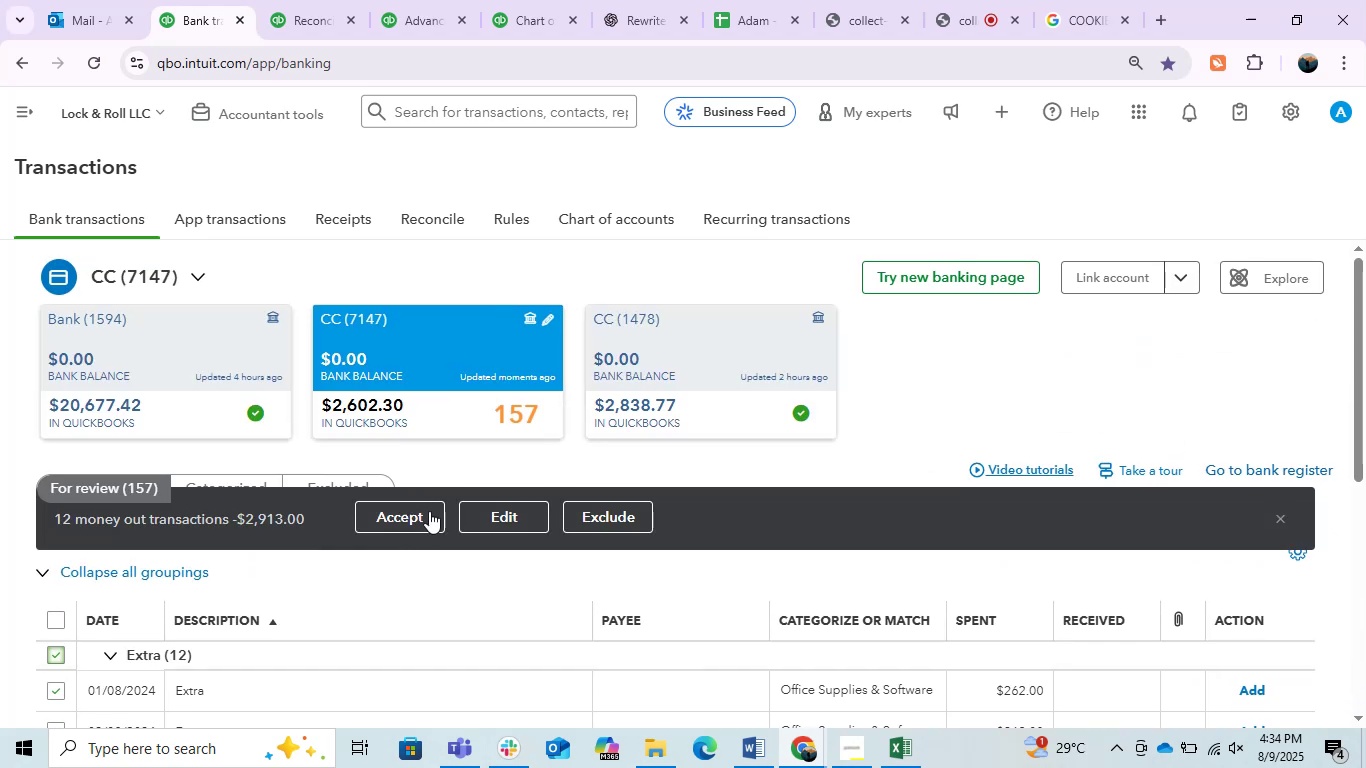 
left_click([479, 520])
 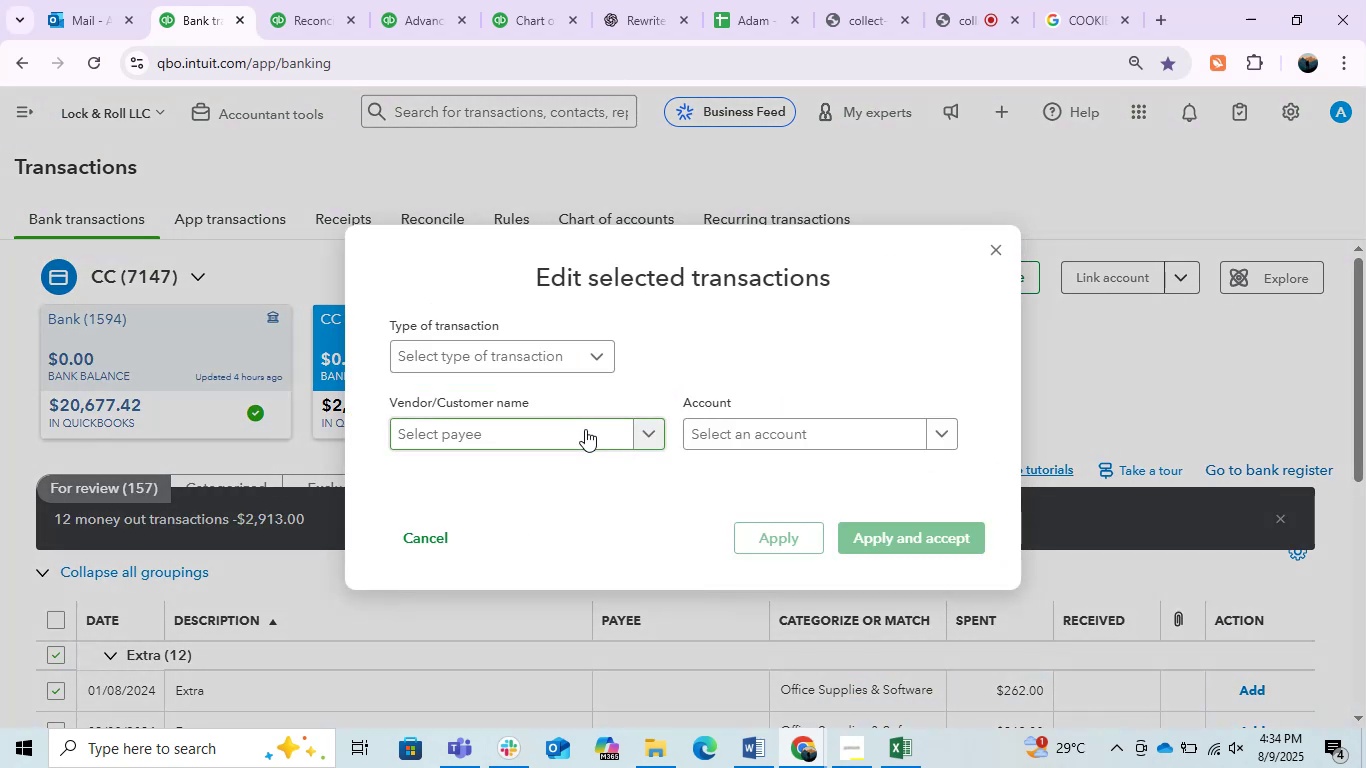 
left_click([585, 429])
 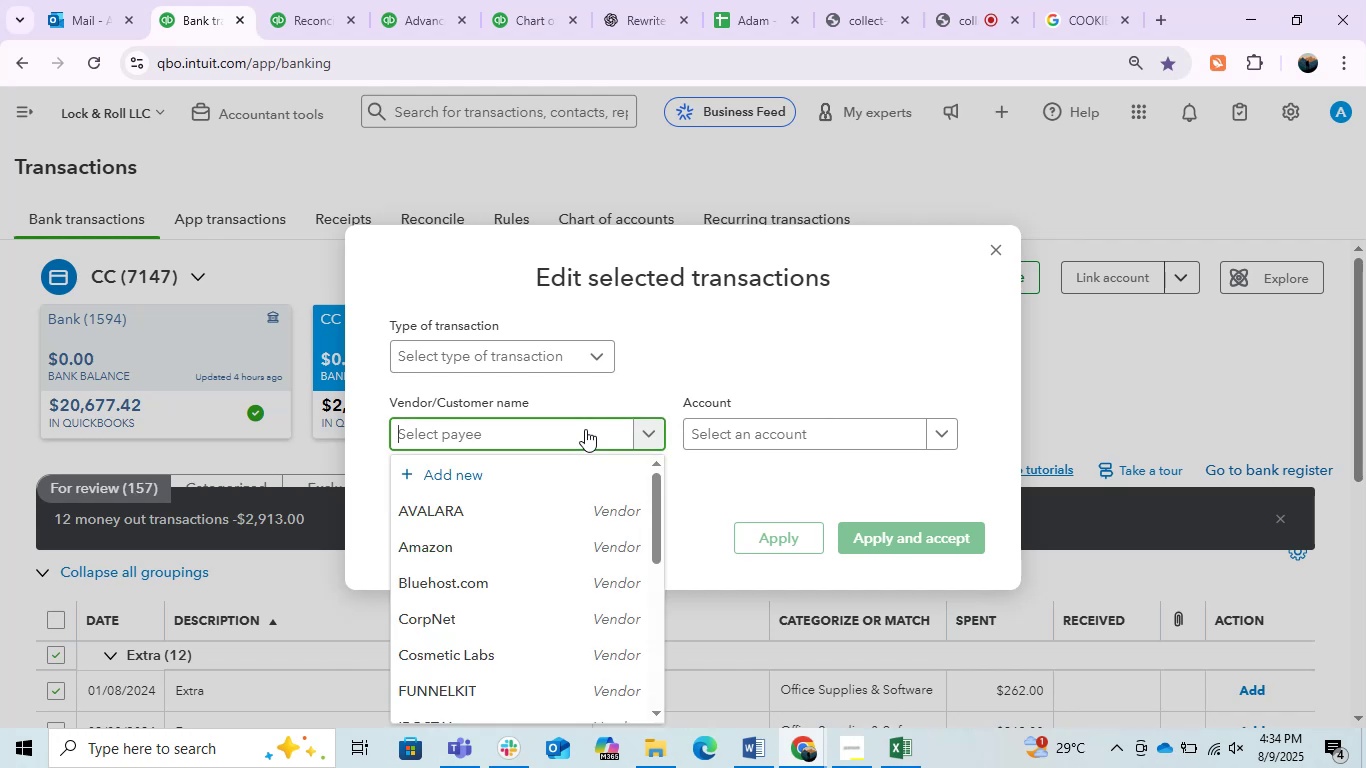 
type(Extra Space)
 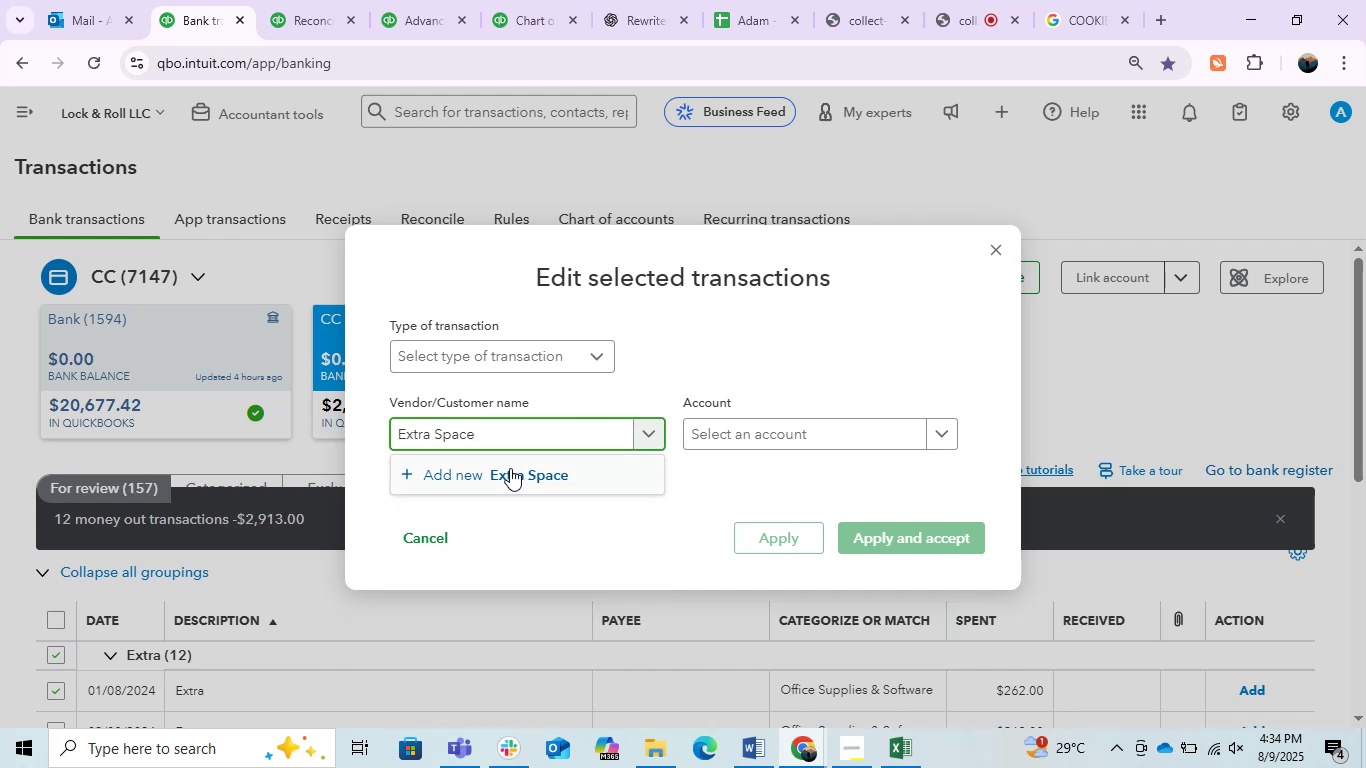 
left_click([510, 468])
 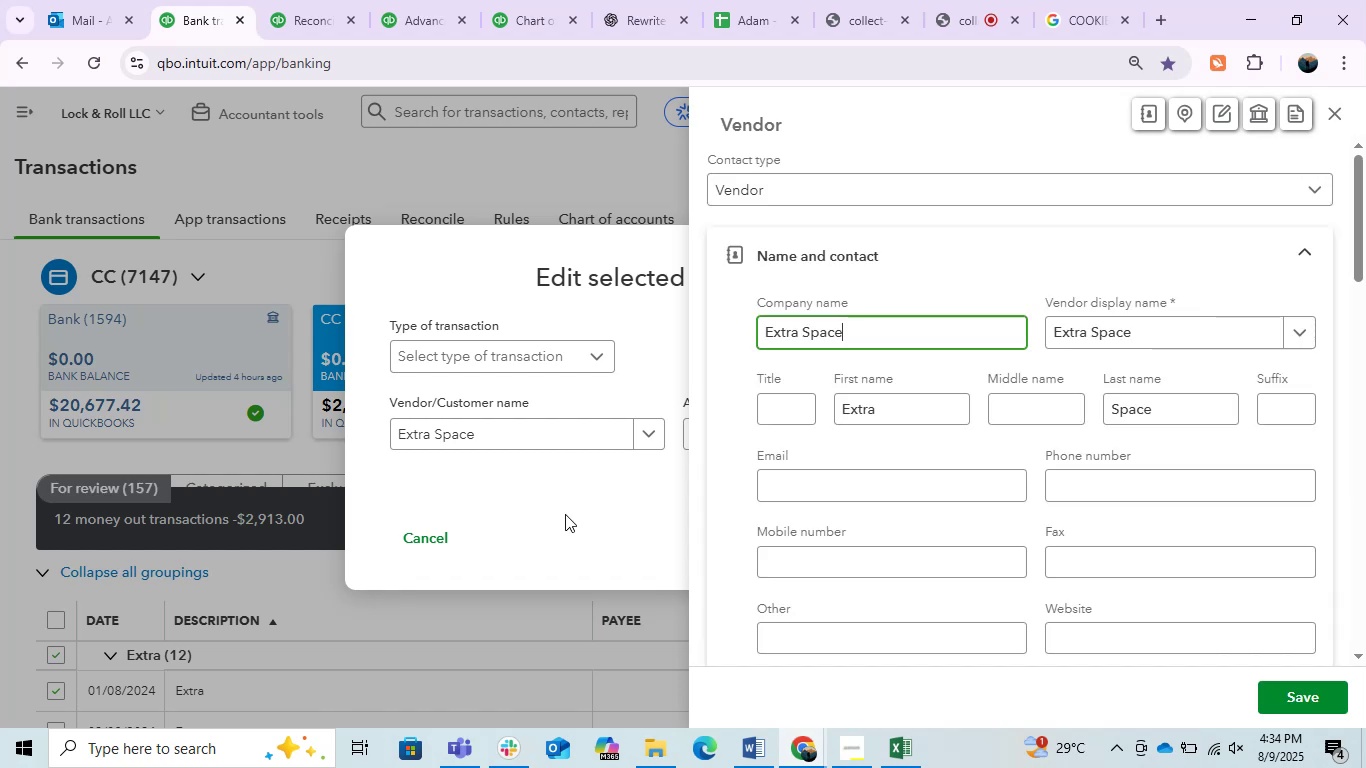 
left_click([570, 512])
 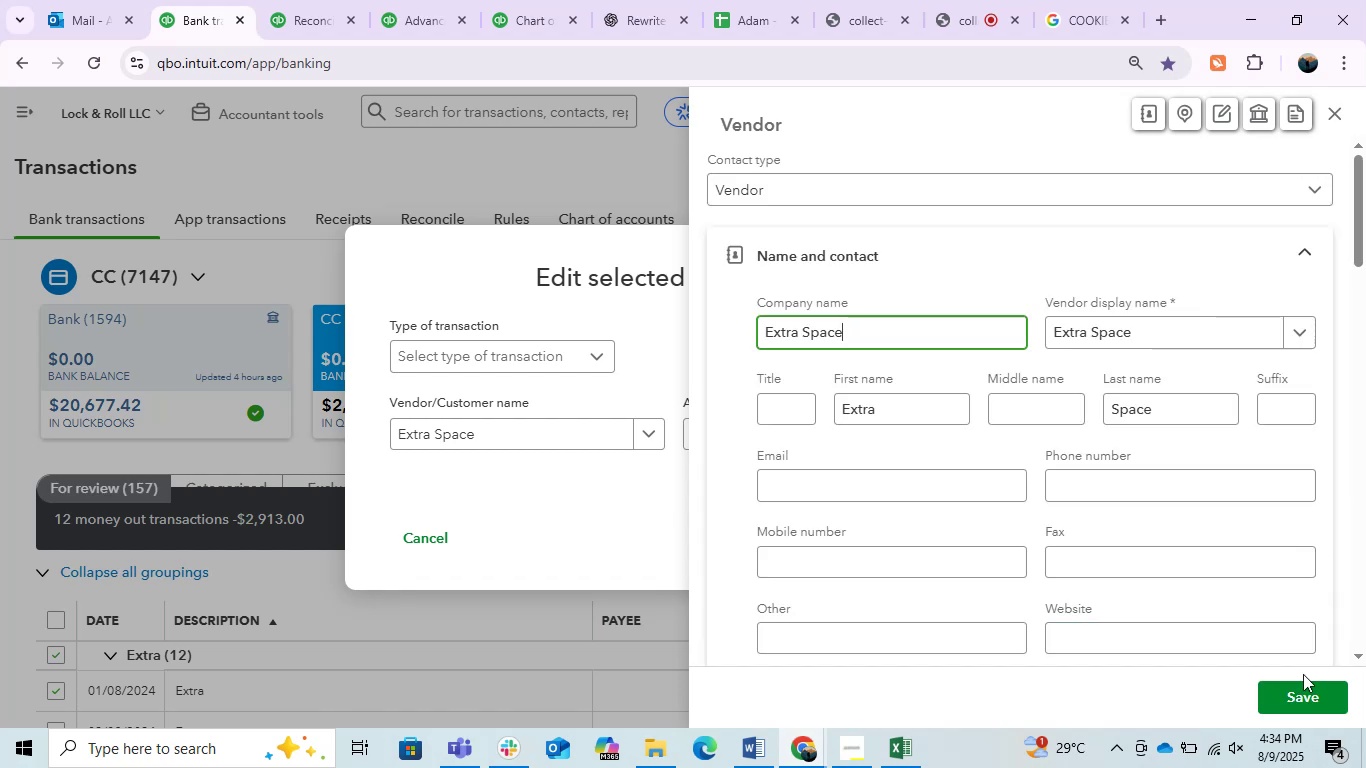 
left_click([1297, 695])
 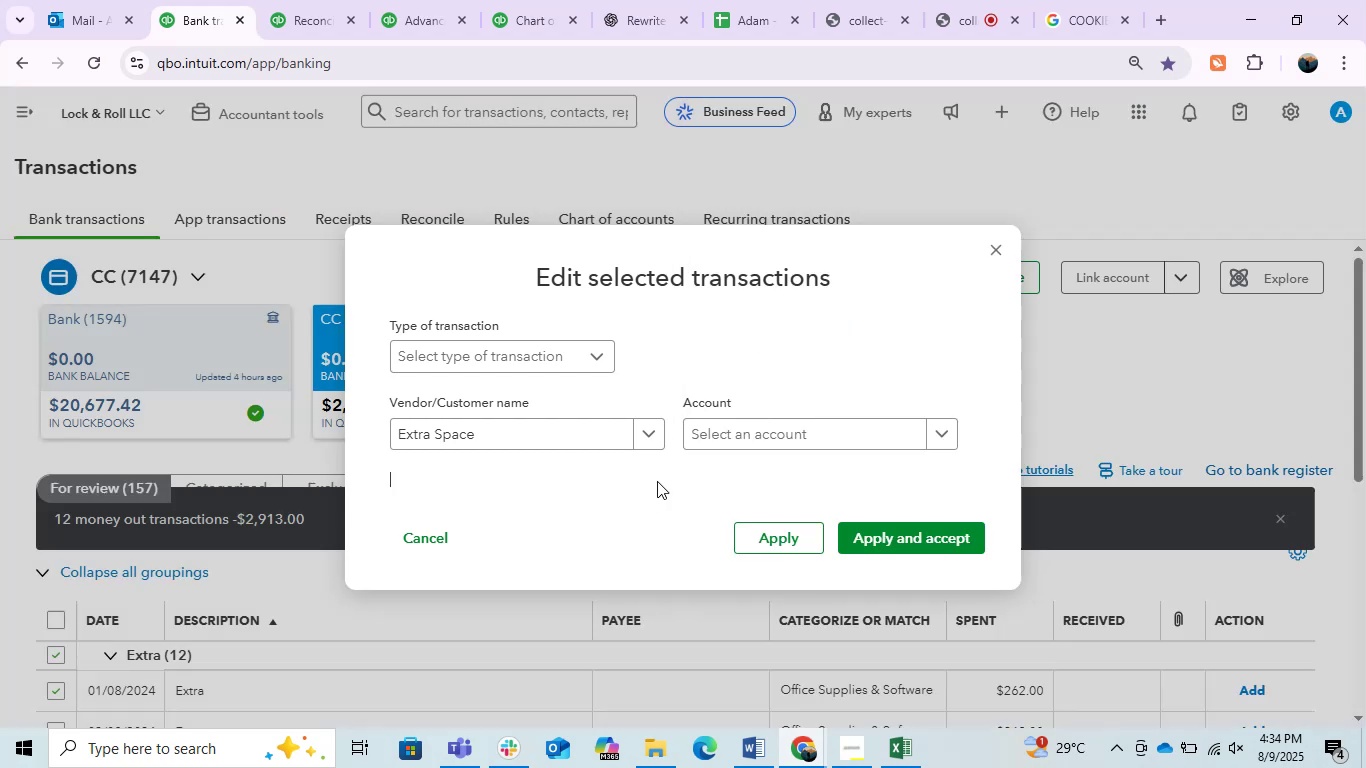 
mouse_move([788, 467])
 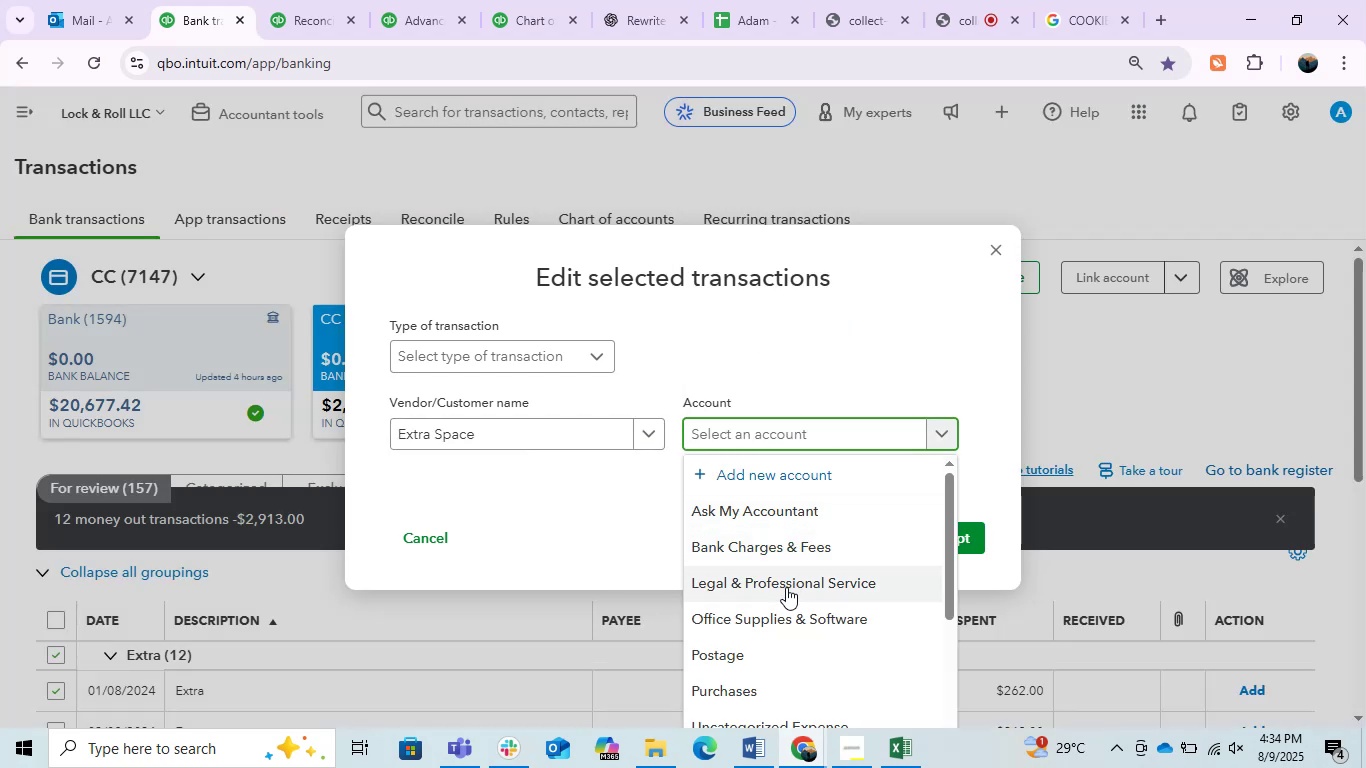 
left_click([786, 587])
 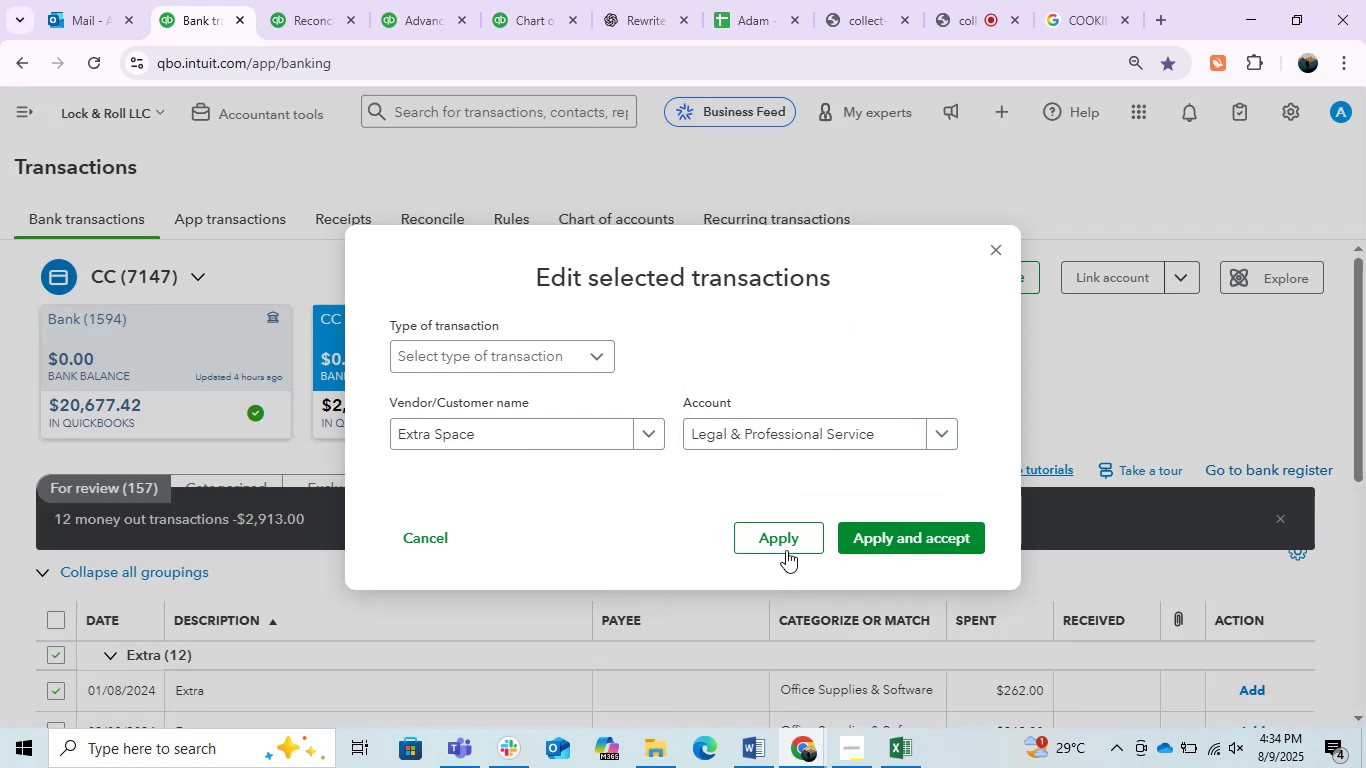 
left_click([784, 540])
 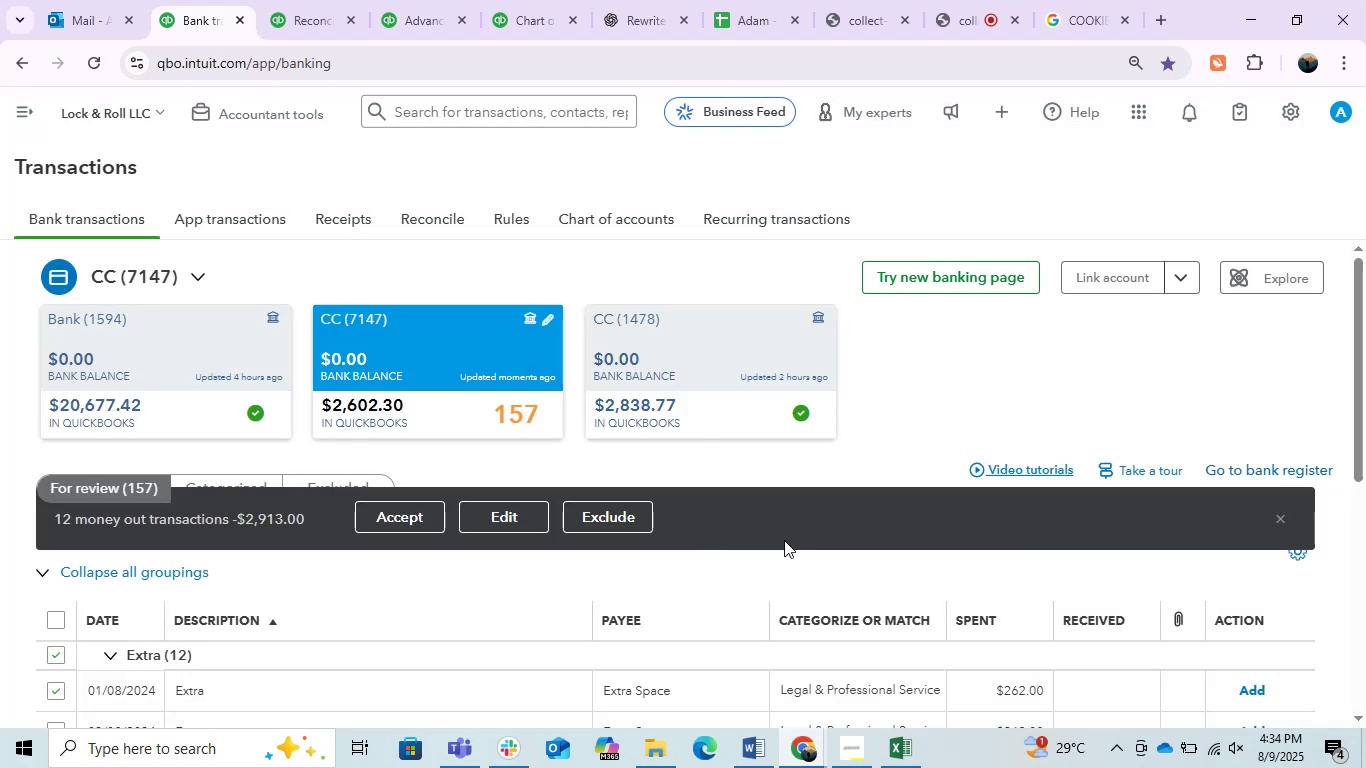 
scroll: coordinate [784, 540], scroll_direction: down, amount: 2.0
 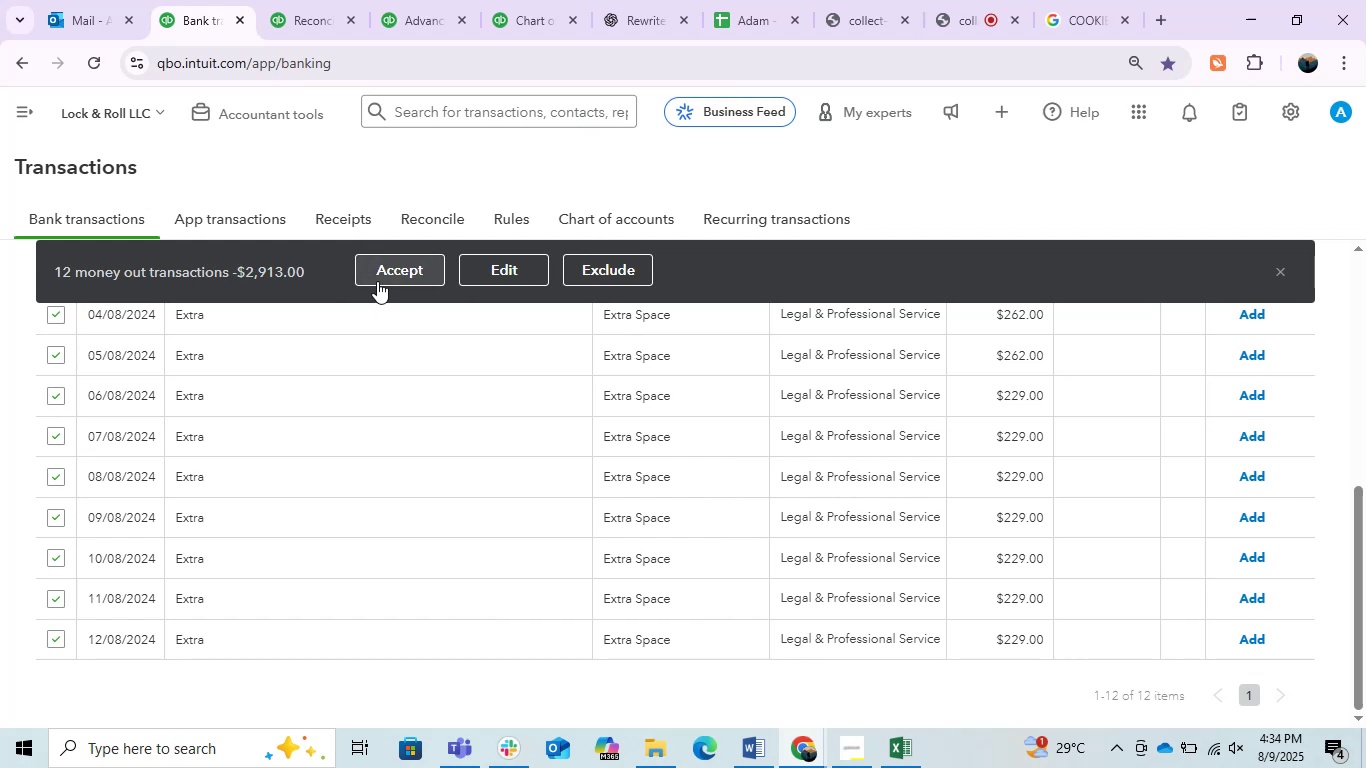 
left_click([377, 281])
 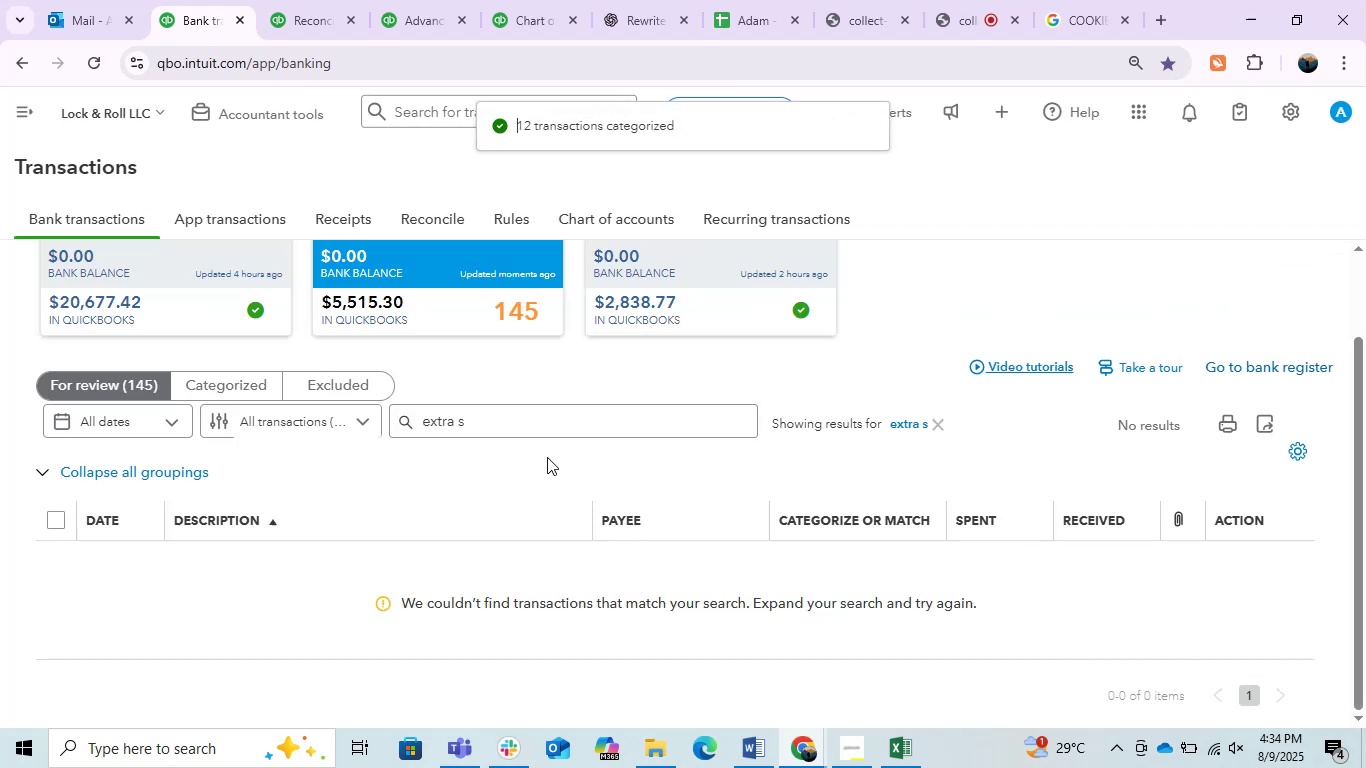 
wait(5.02)
 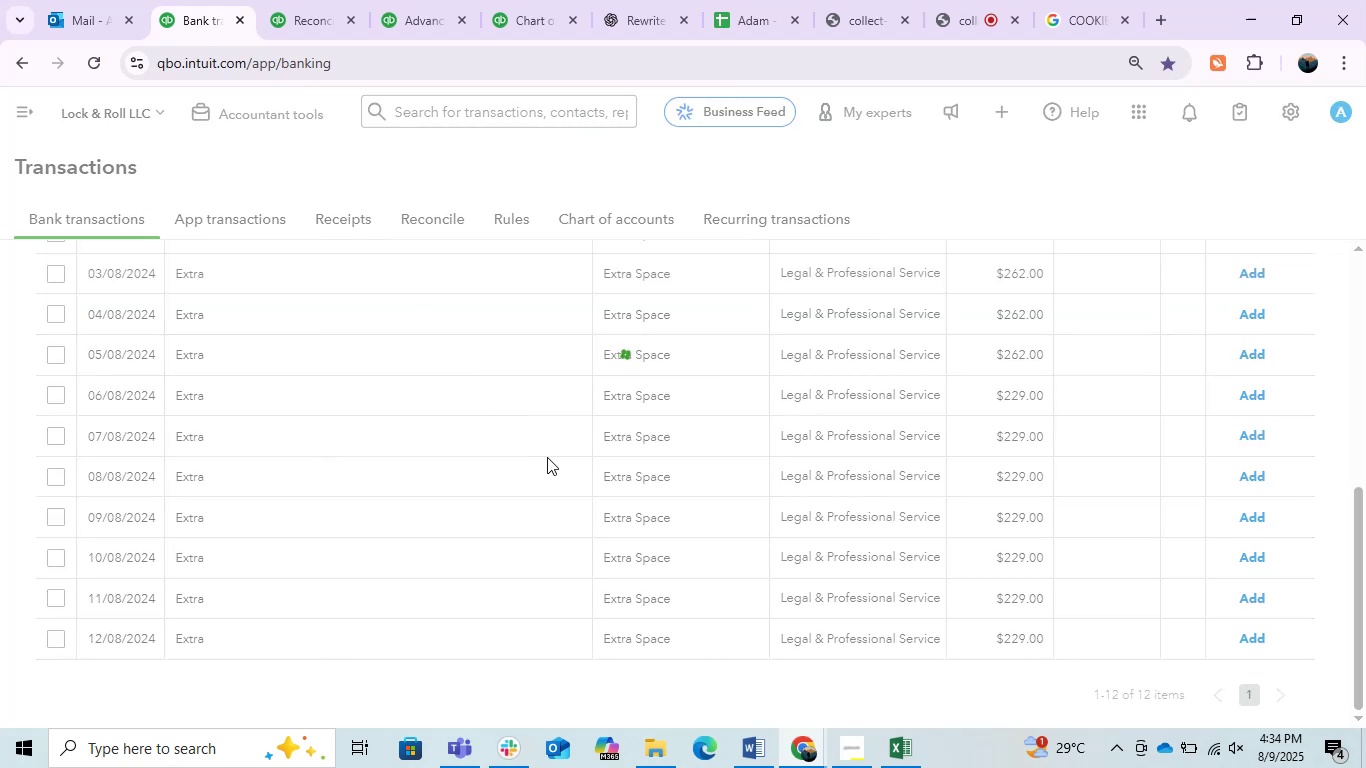 
left_click([940, 428])
 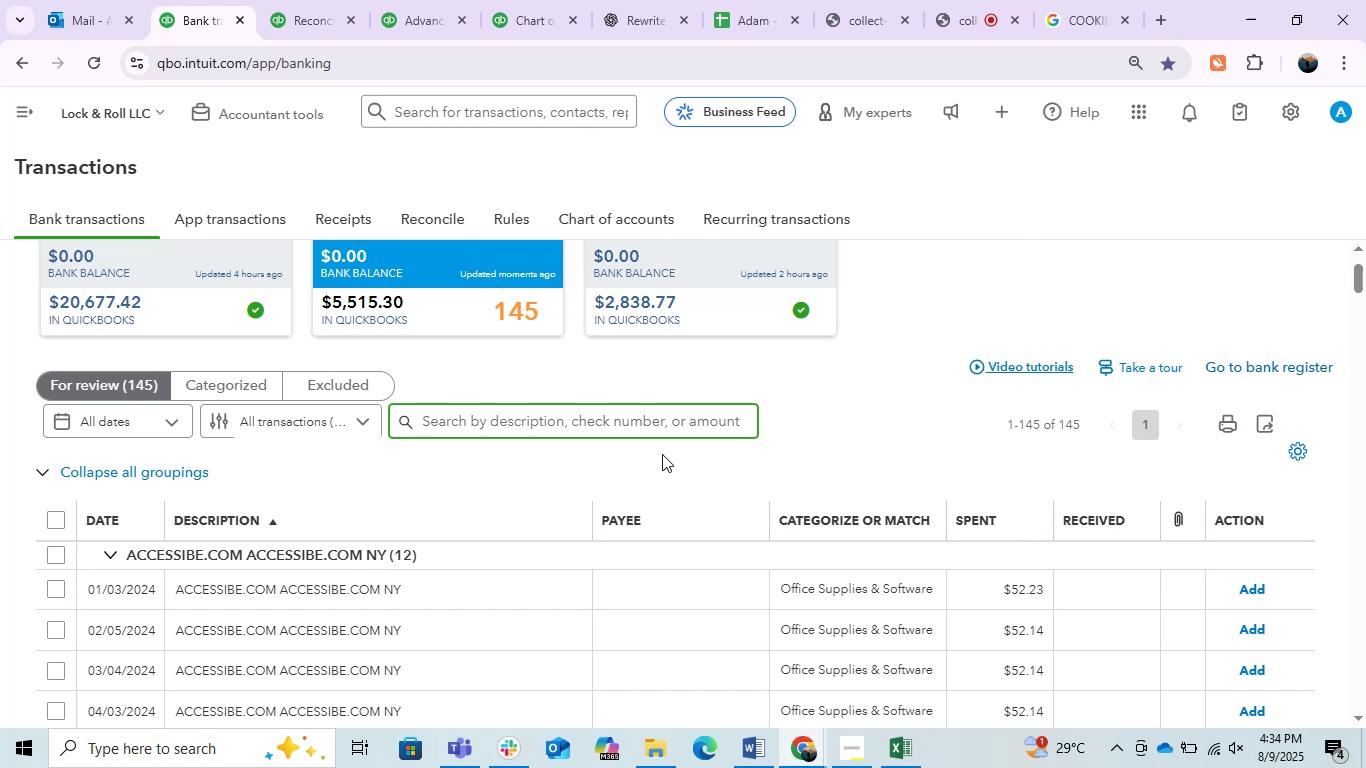 
scroll: coordinate [662, 454], scroll_direction: down, amount: 1.0
 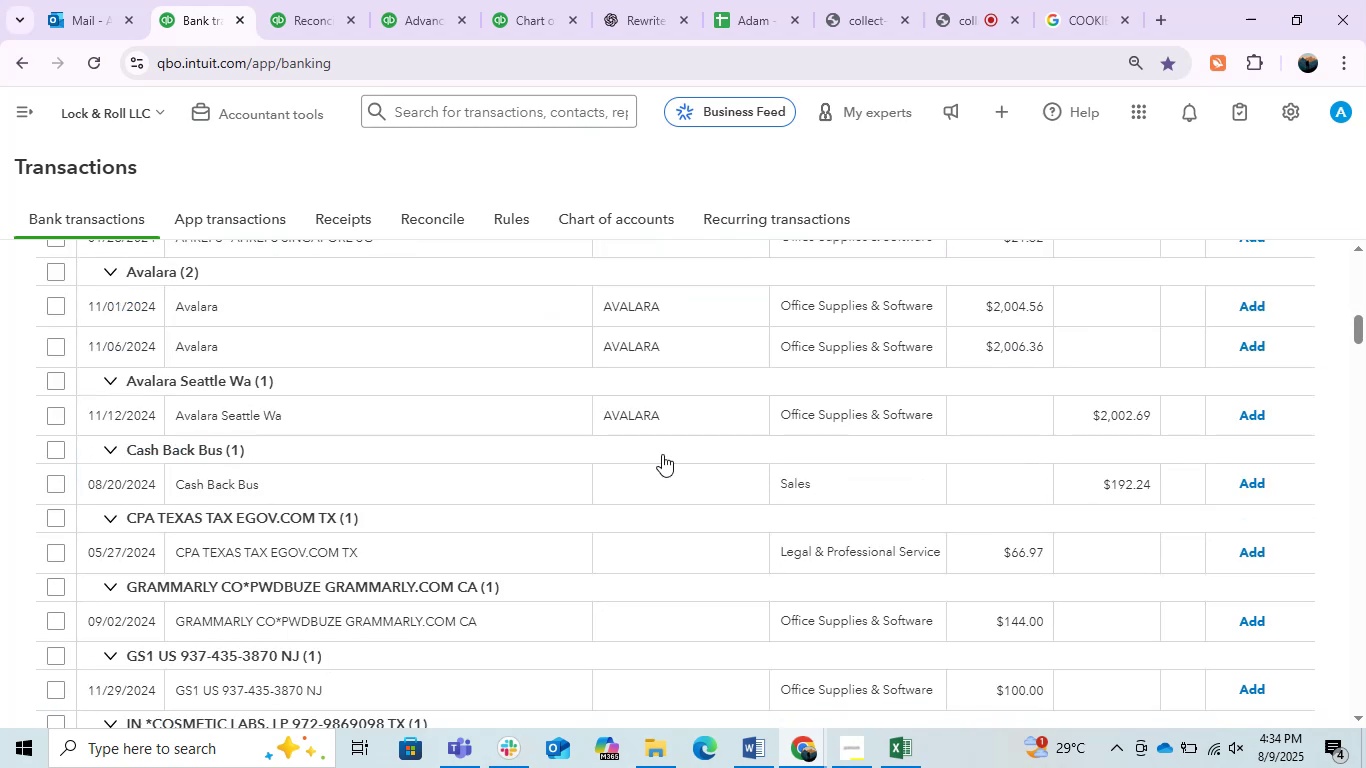 
scroll: coordinate [662, 454], scroll_direction: up, amount: 1.0
 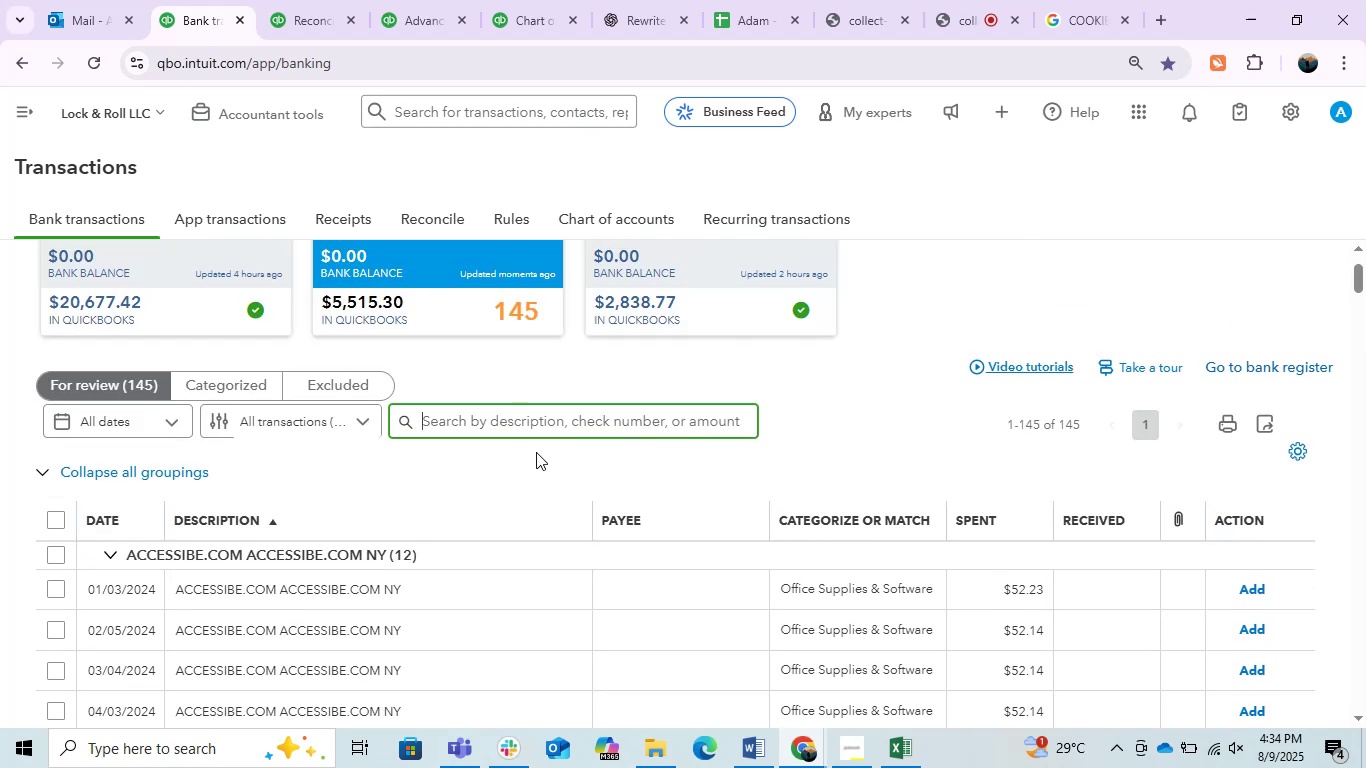 
left_click([261, 388])
 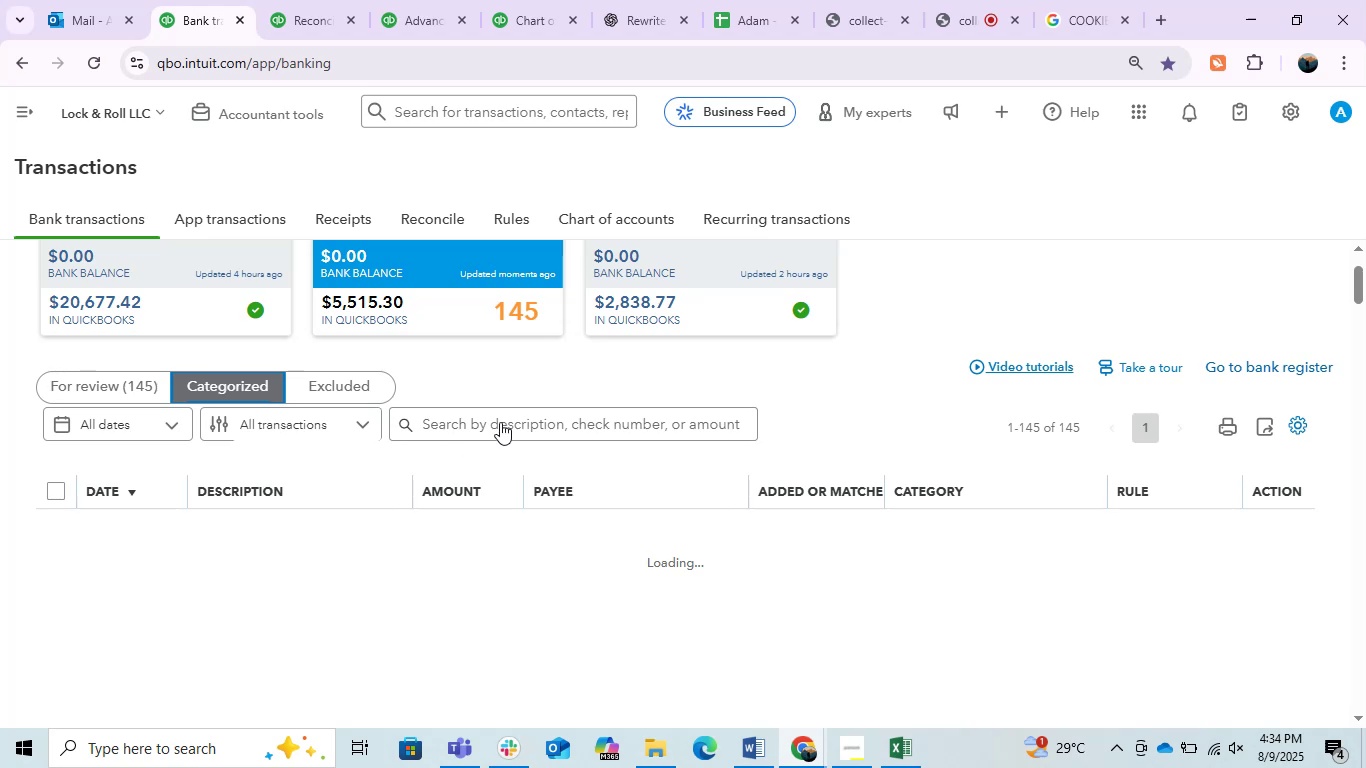 
wait(7.7)
 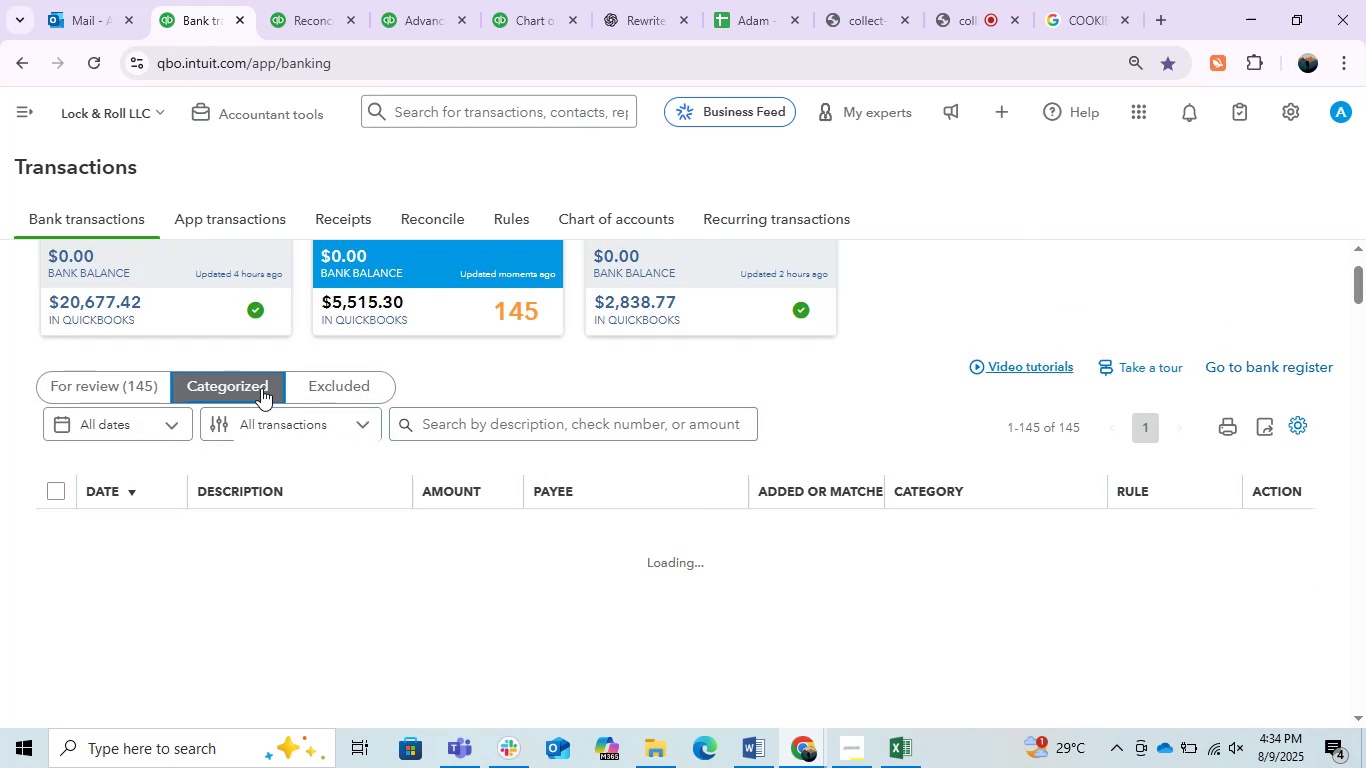 
left_click([500, 422])
 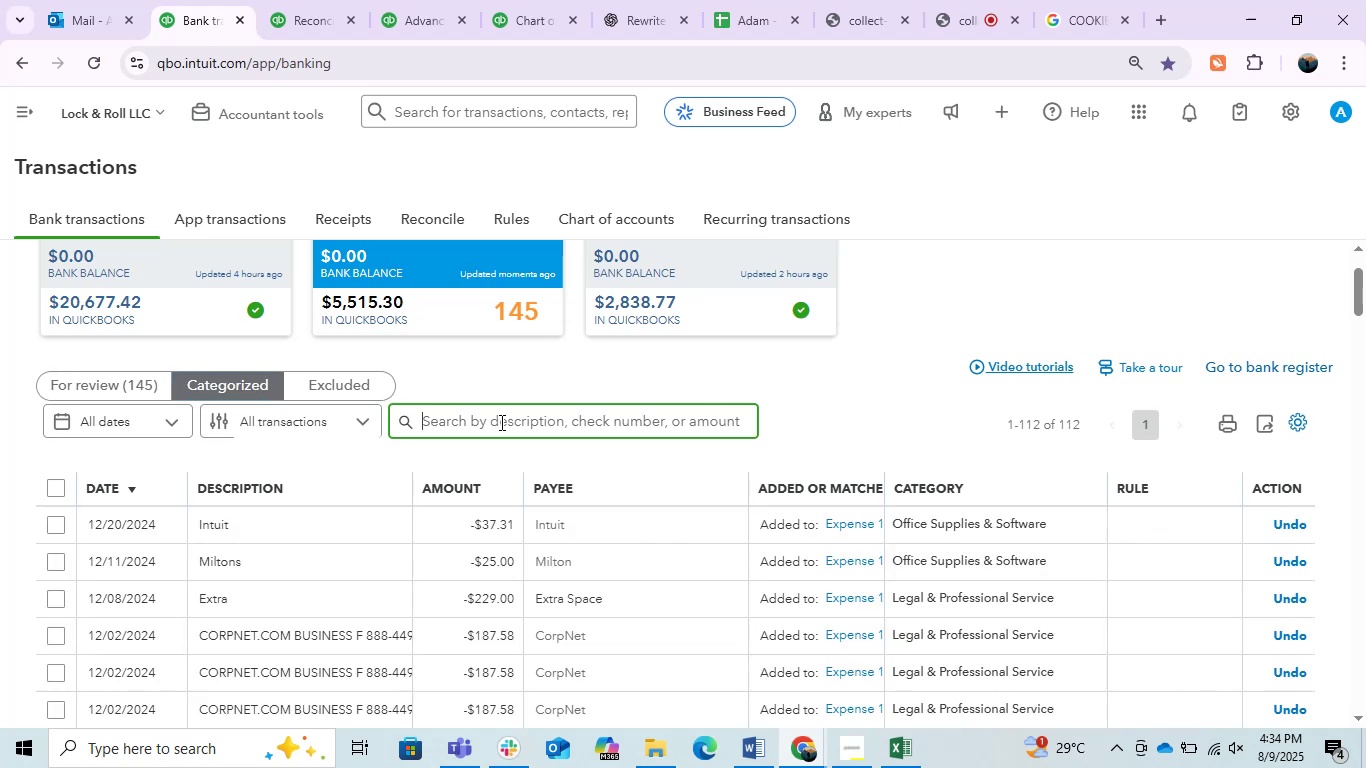 
type(extra s)
 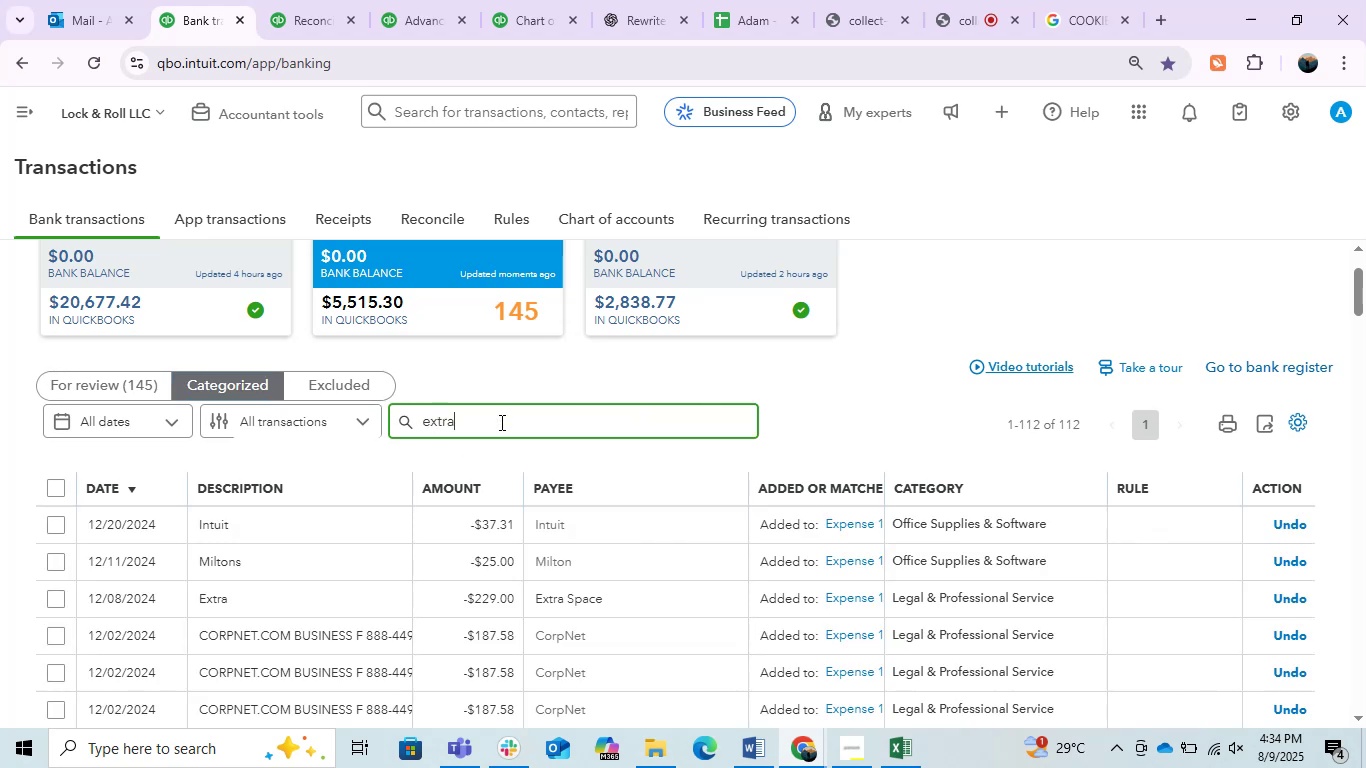 
key(Enter)
 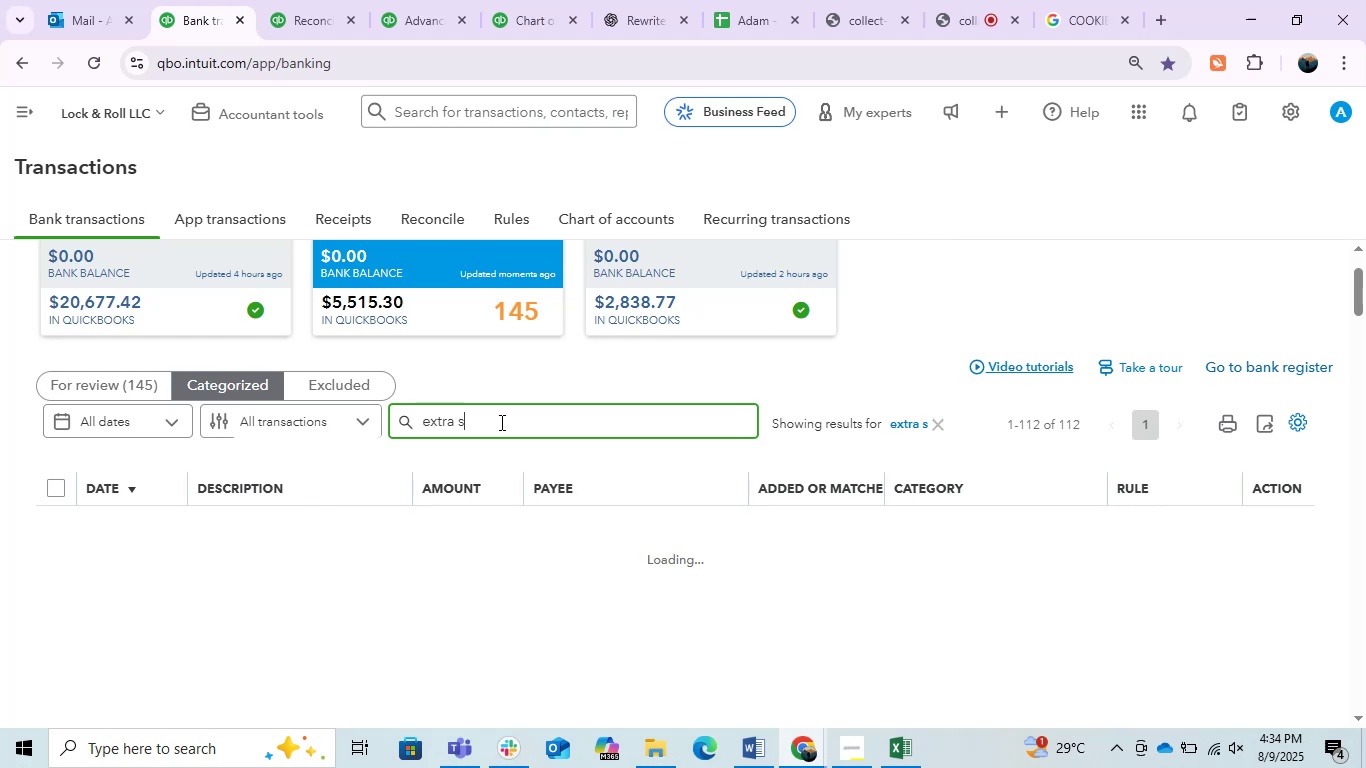 
wait(6.44)
 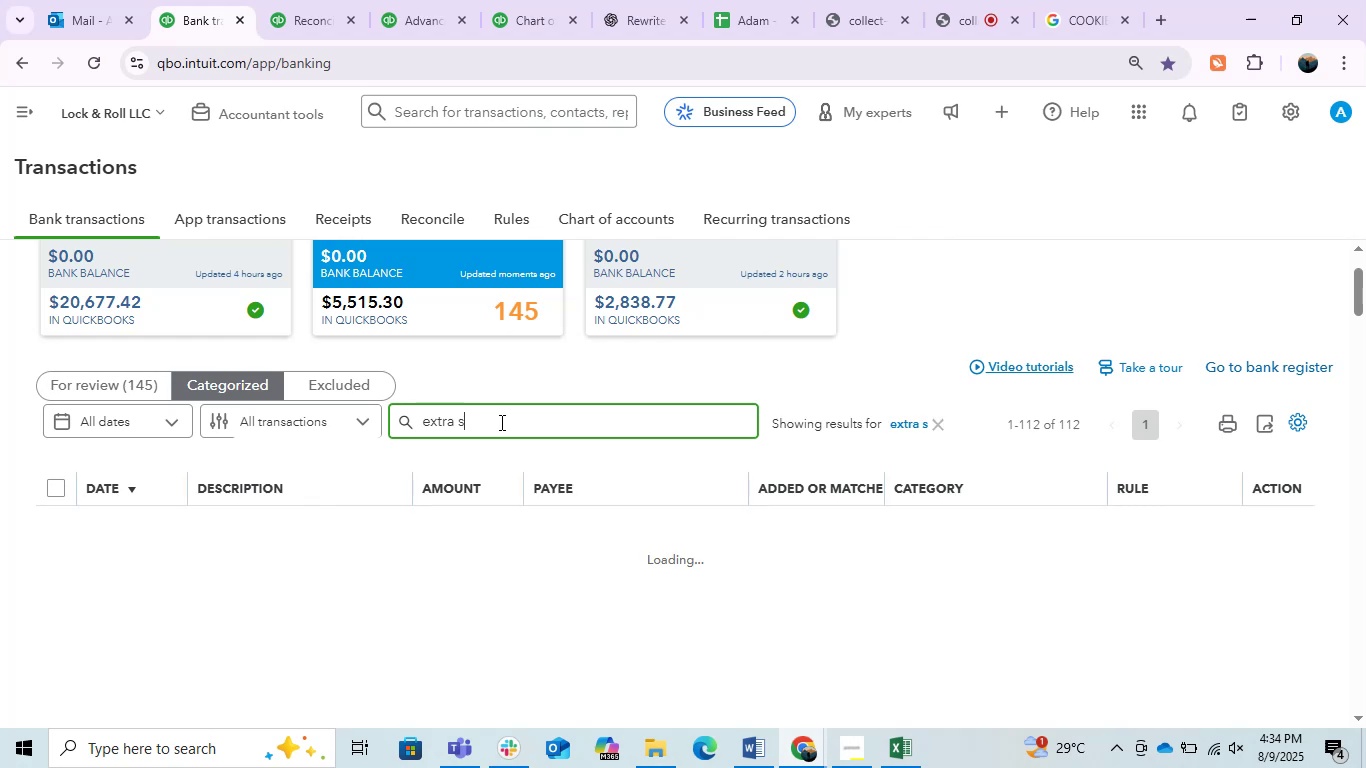 
scroll: coordinate [131, 556], scroll_direction: down, amount: 1.0
 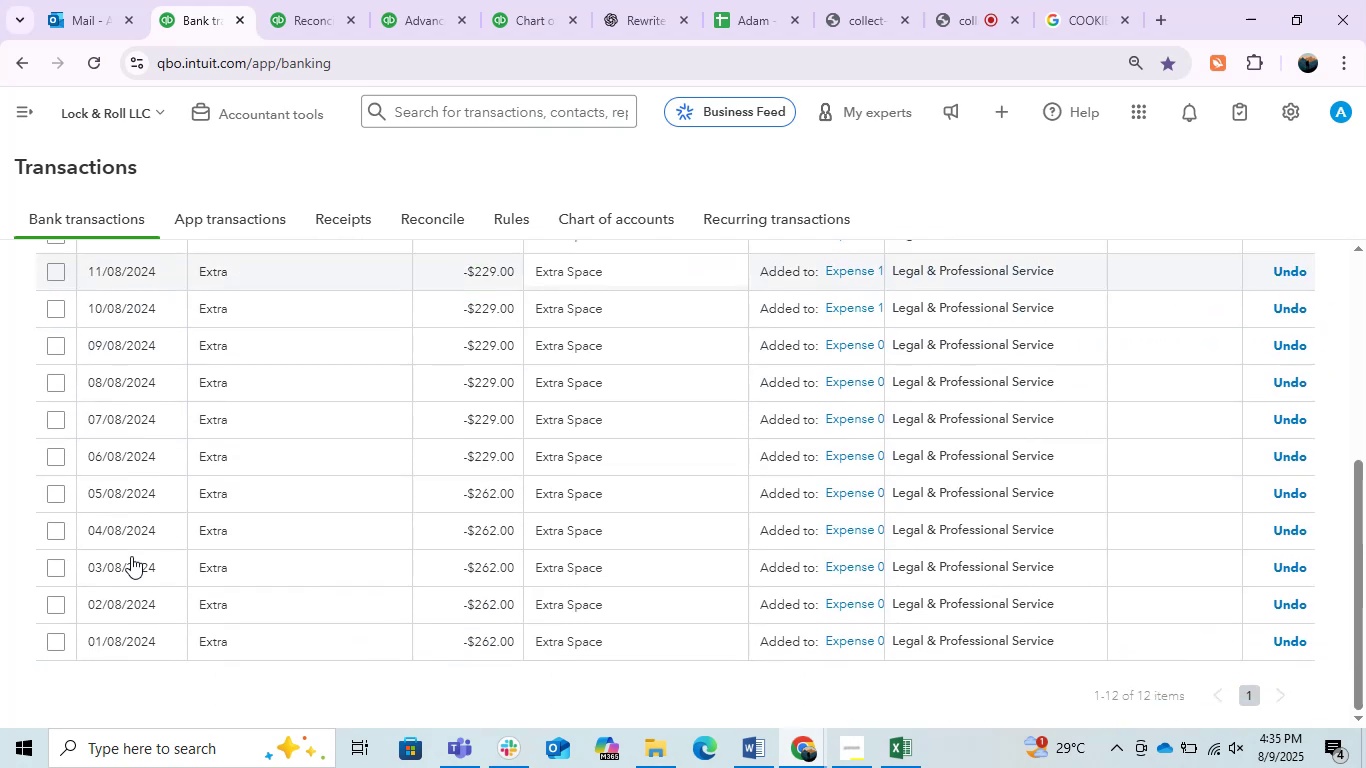 
scroll: coordinate [124, 544], scroll_direction: up, amount: 1.0
 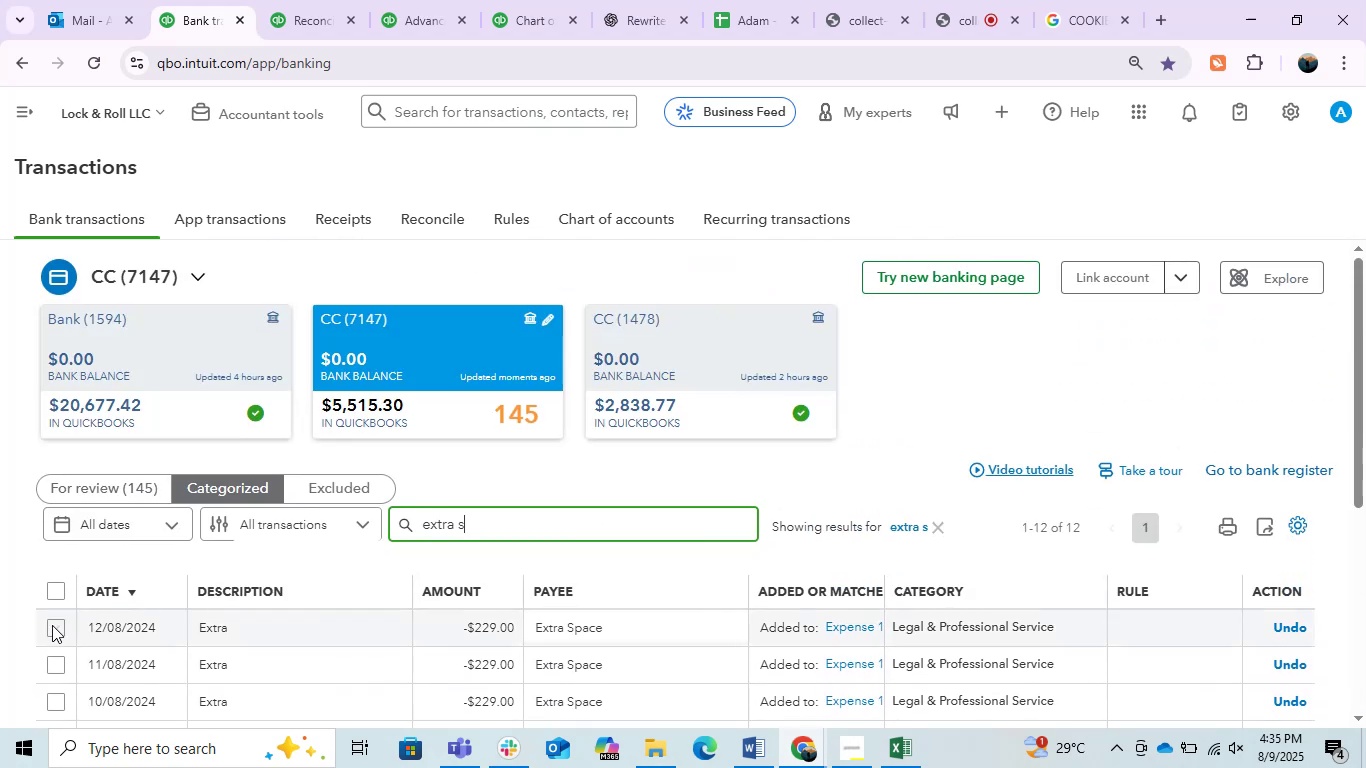 
left_click([53, 590])
 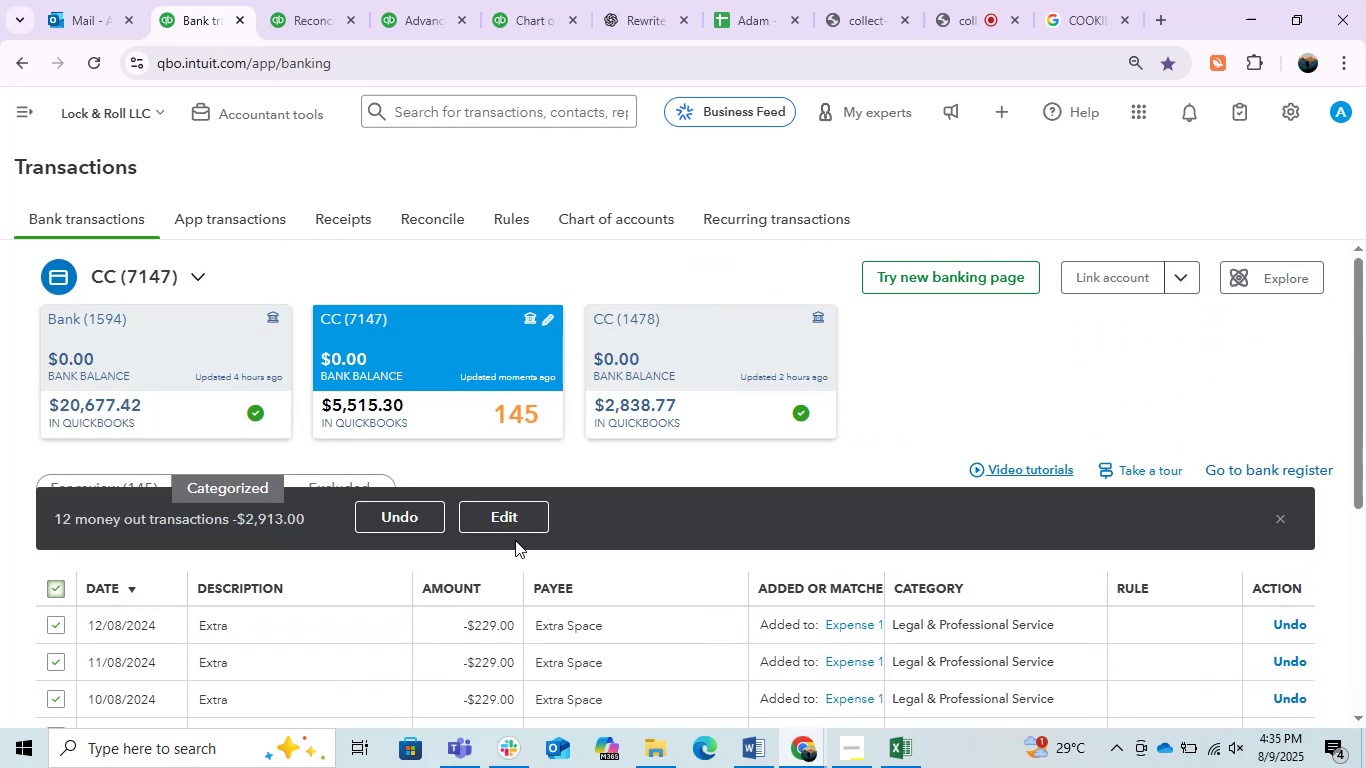 
left_click([506, 523])
 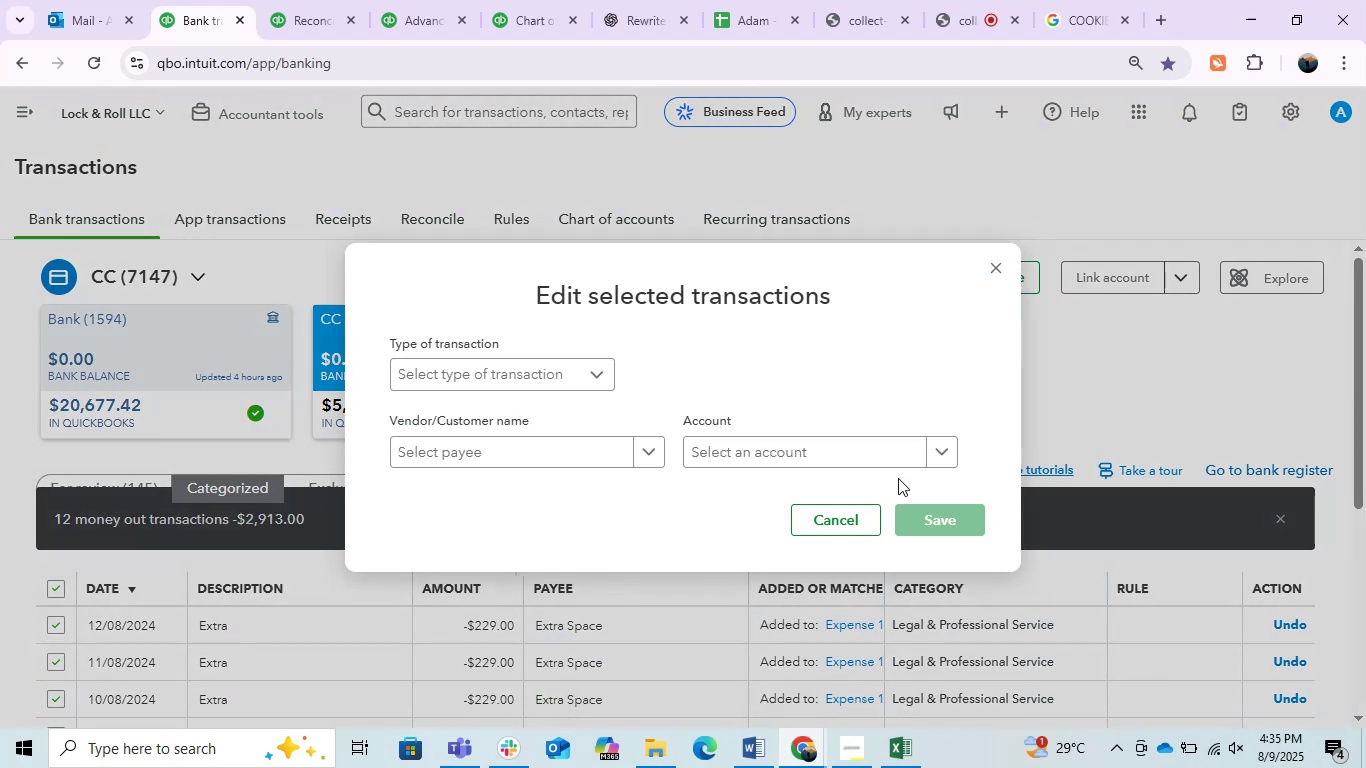 
left_click([827, 430])
 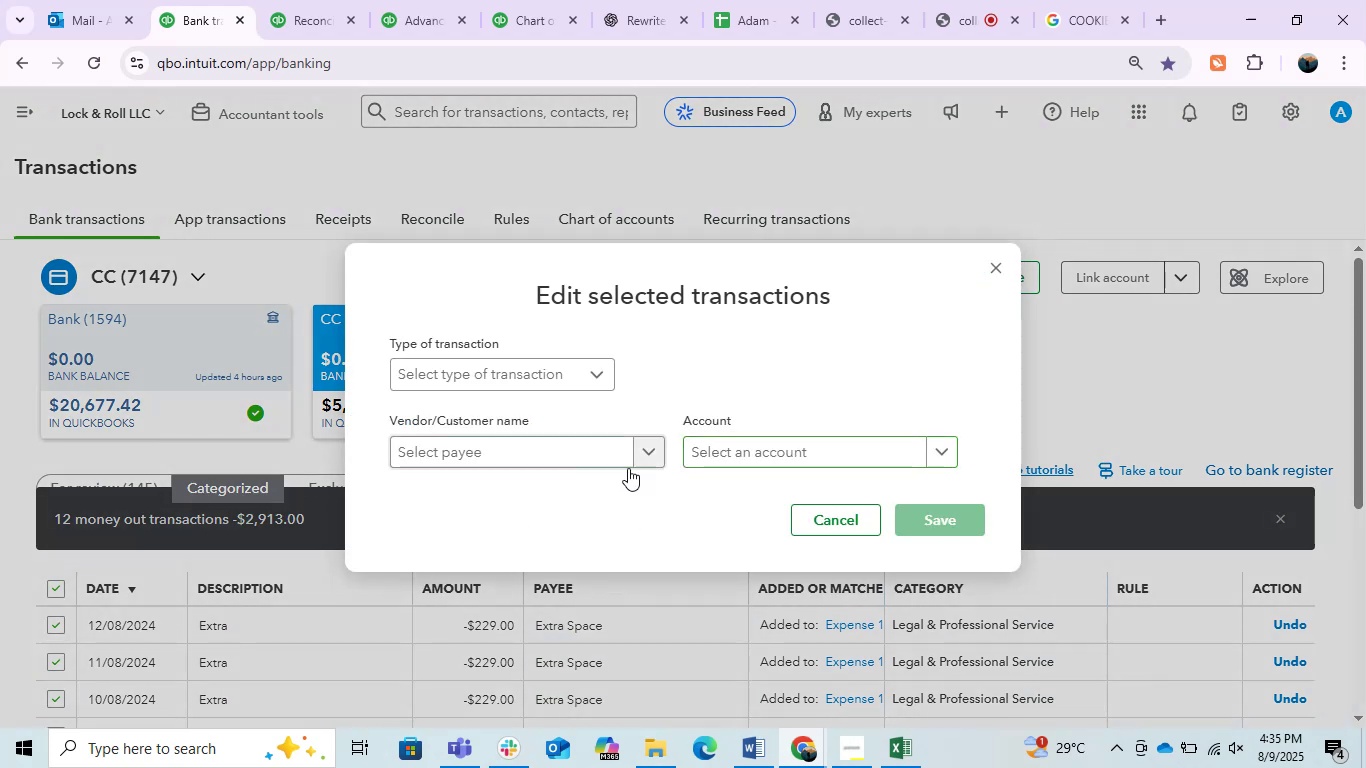 
left_click([577, 470])
 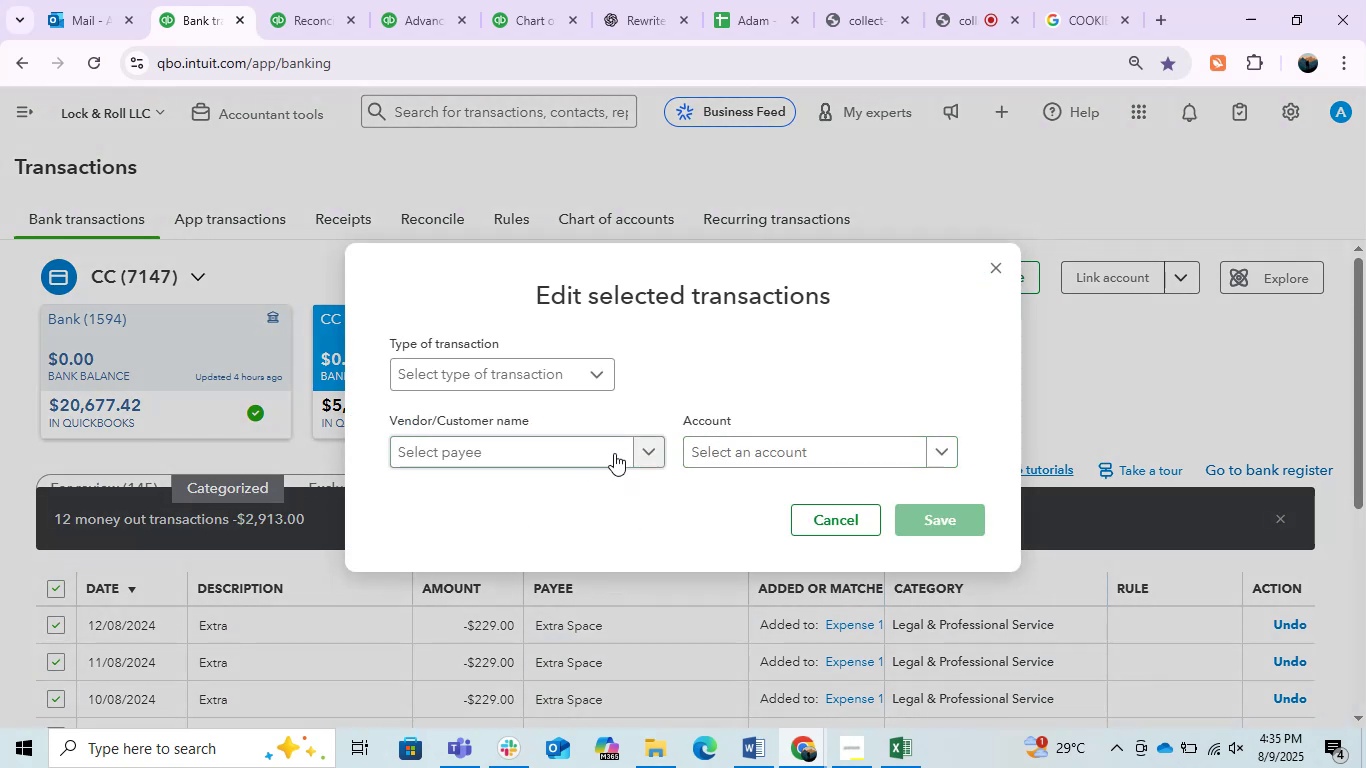 
left_click([614, 453])
 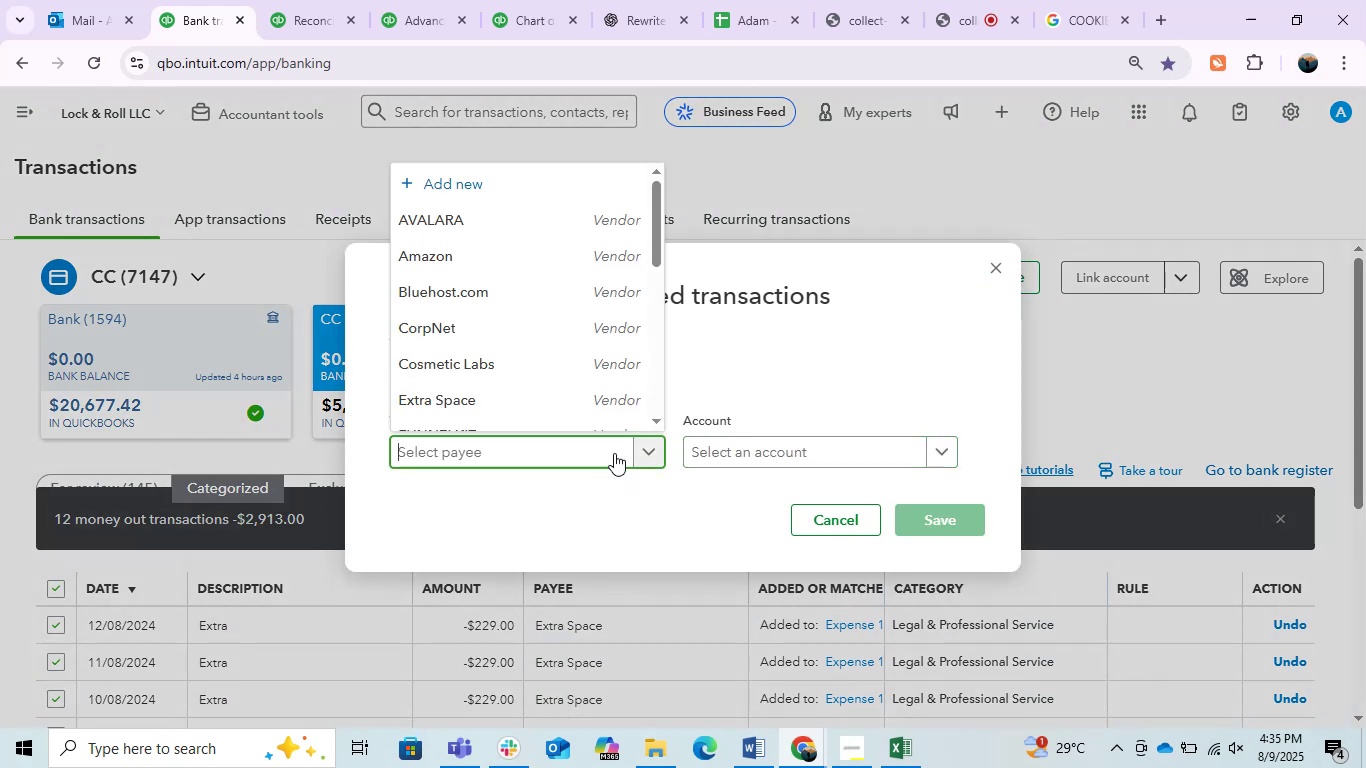 
left_click([547, 398])
 